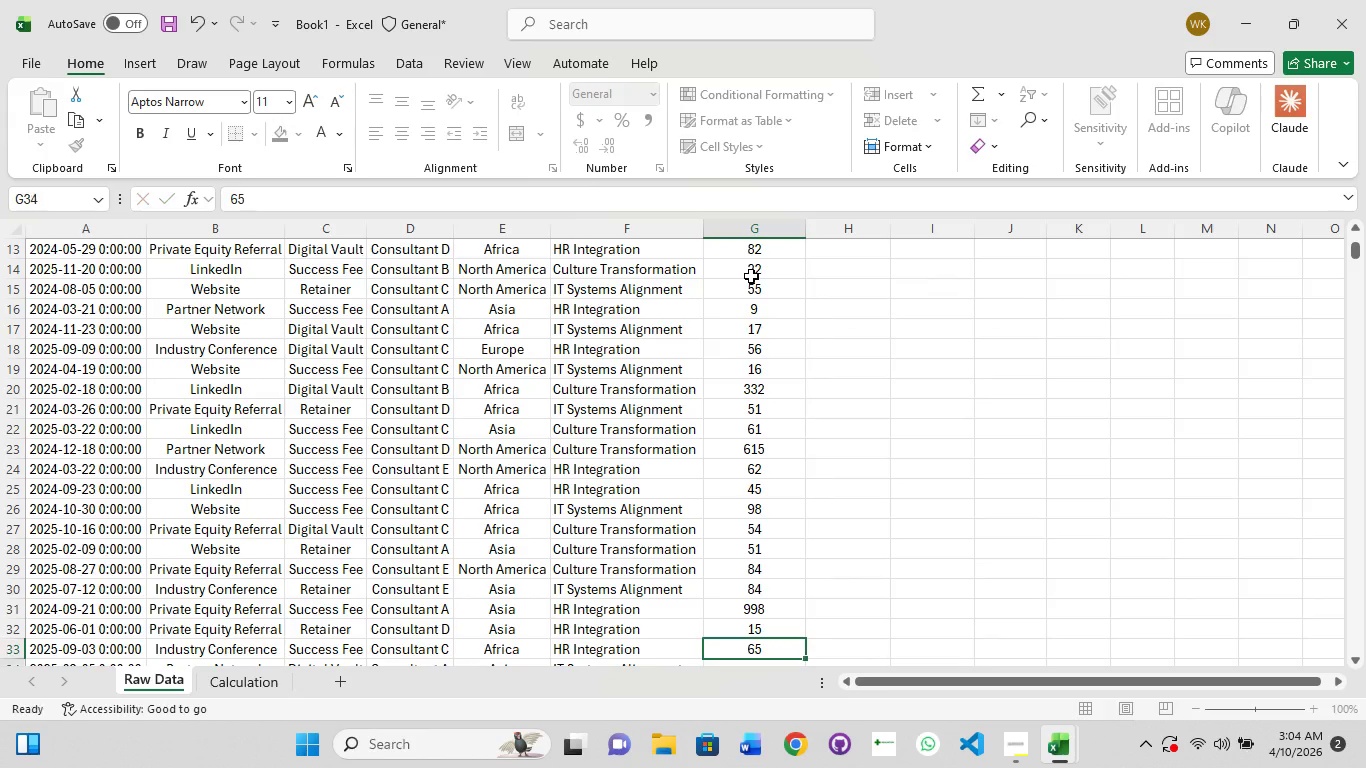 
key(Enter)
 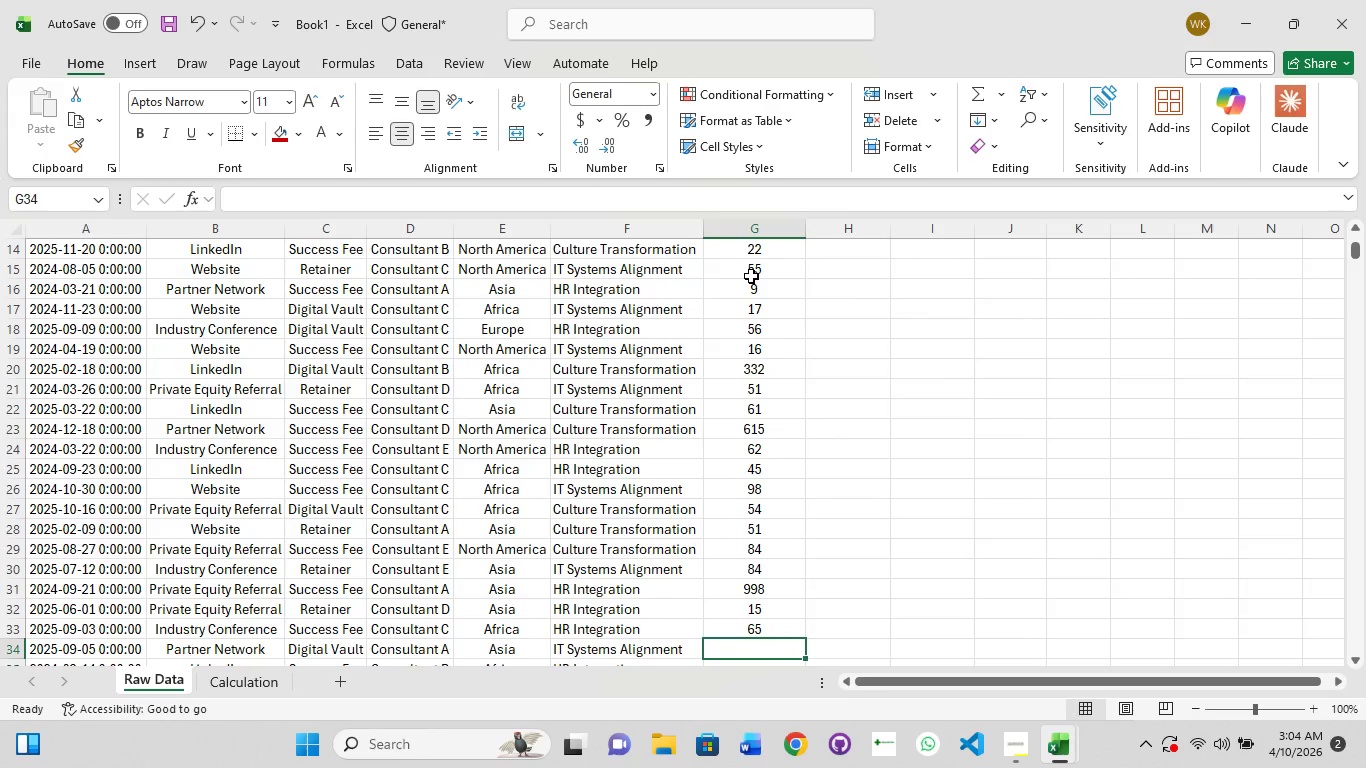 
key(Numpad2)
 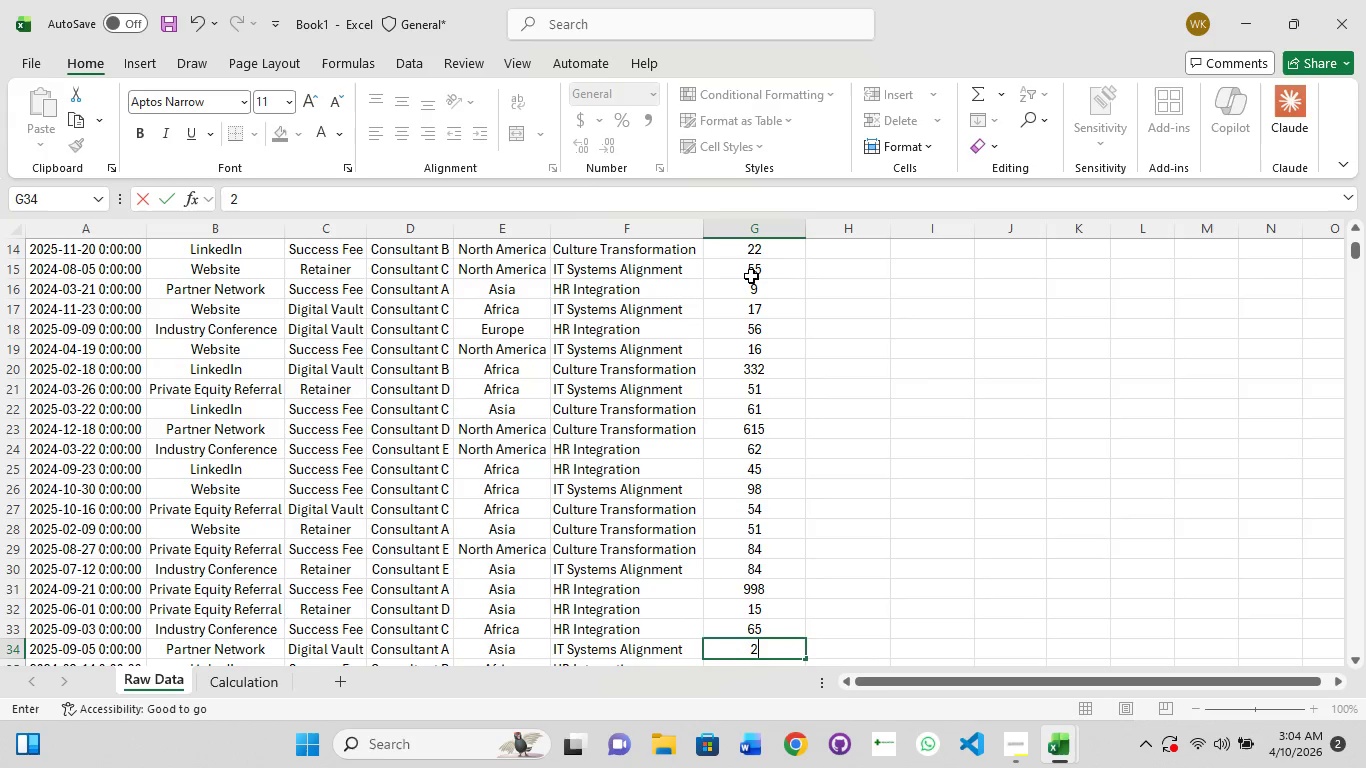 
key(Numpad6)
 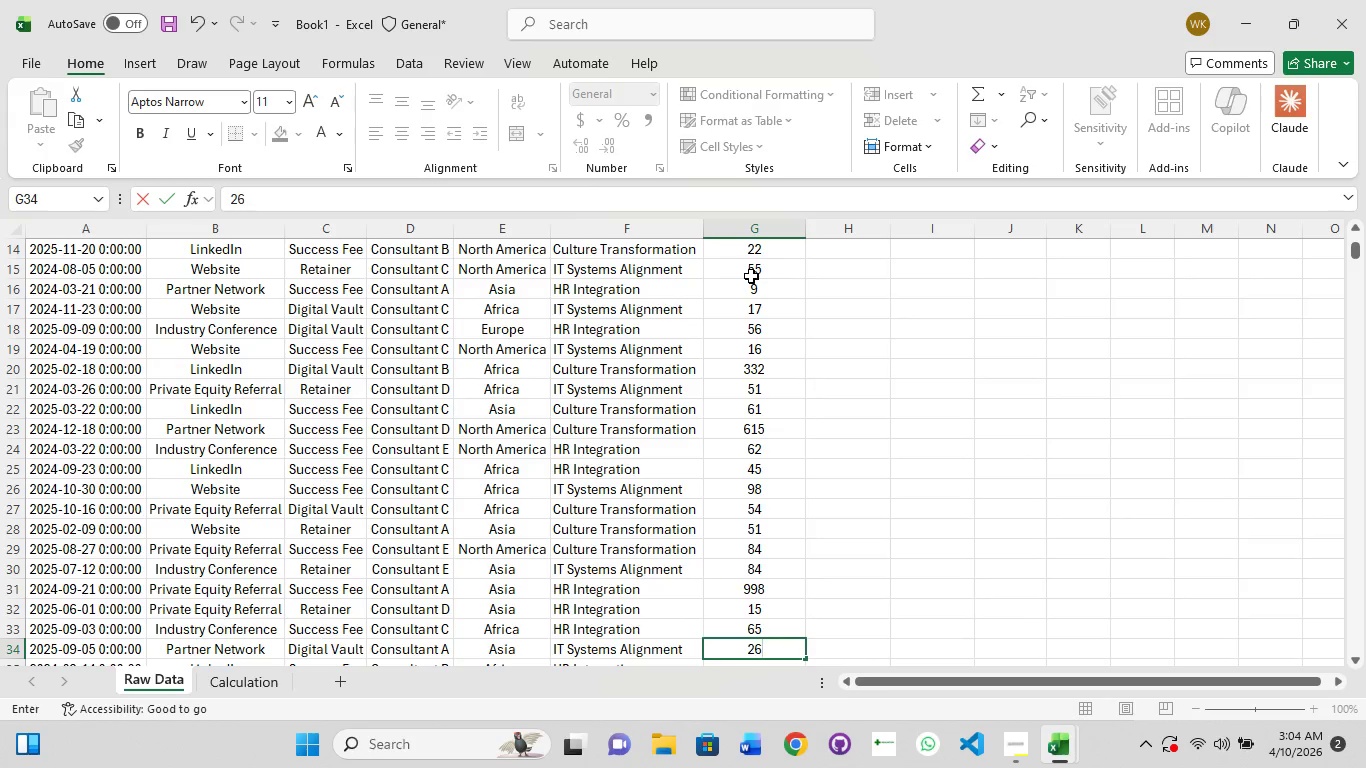 
key(Numpad5)
 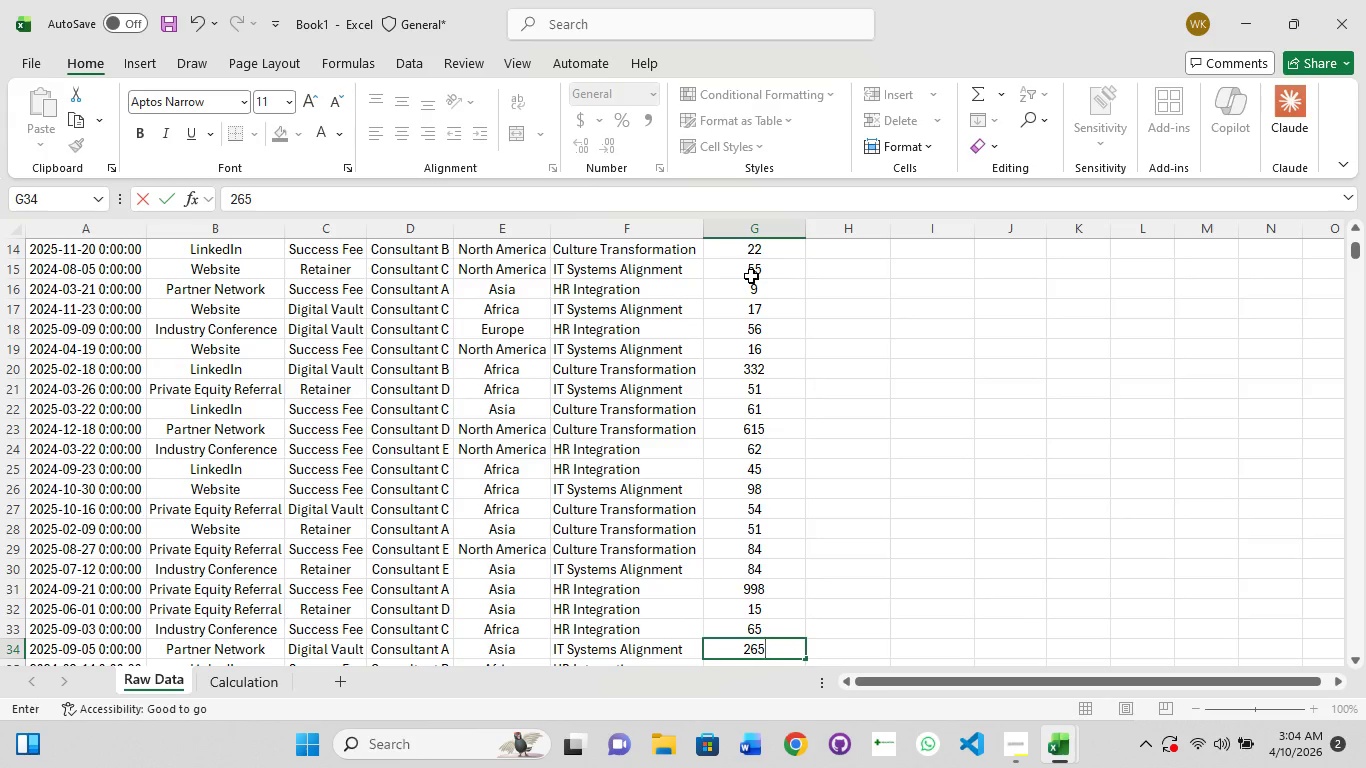 
key(Enter)
 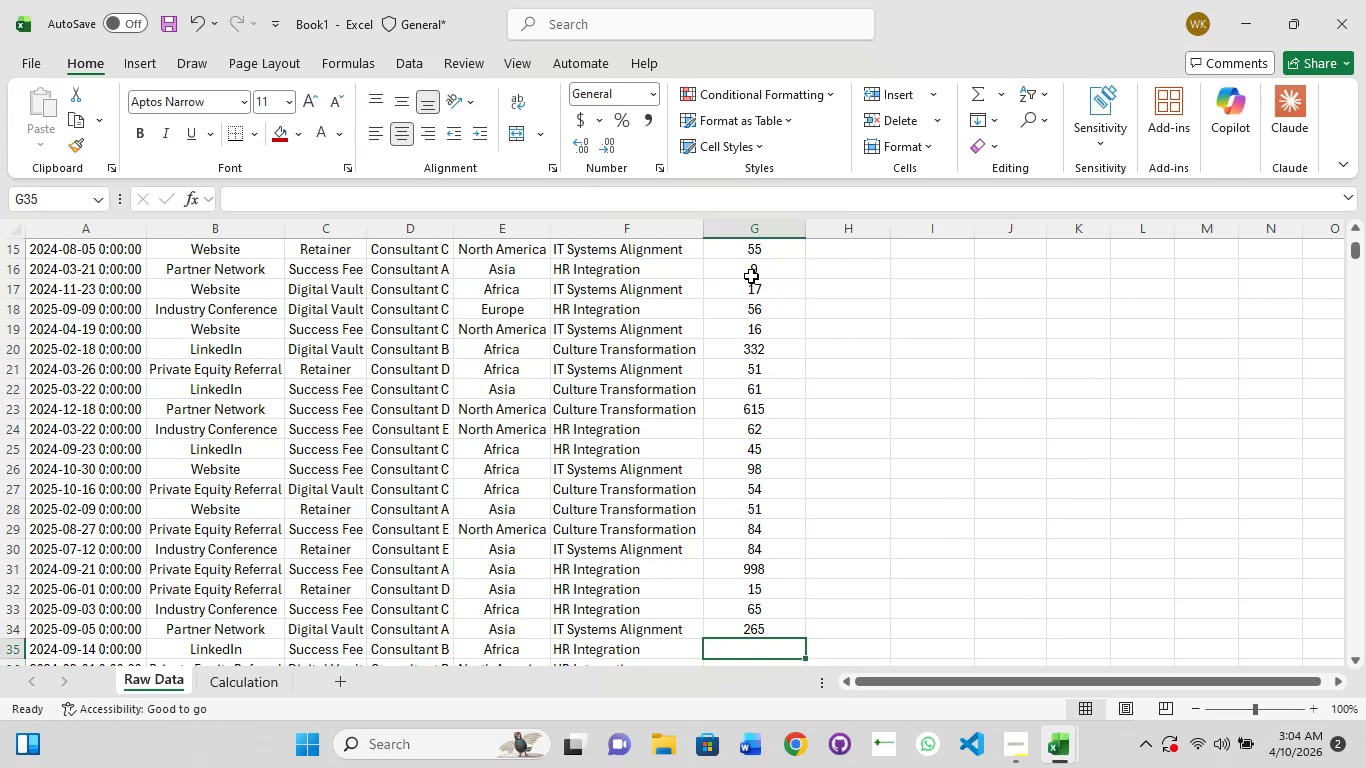 
key(Numpad8)
 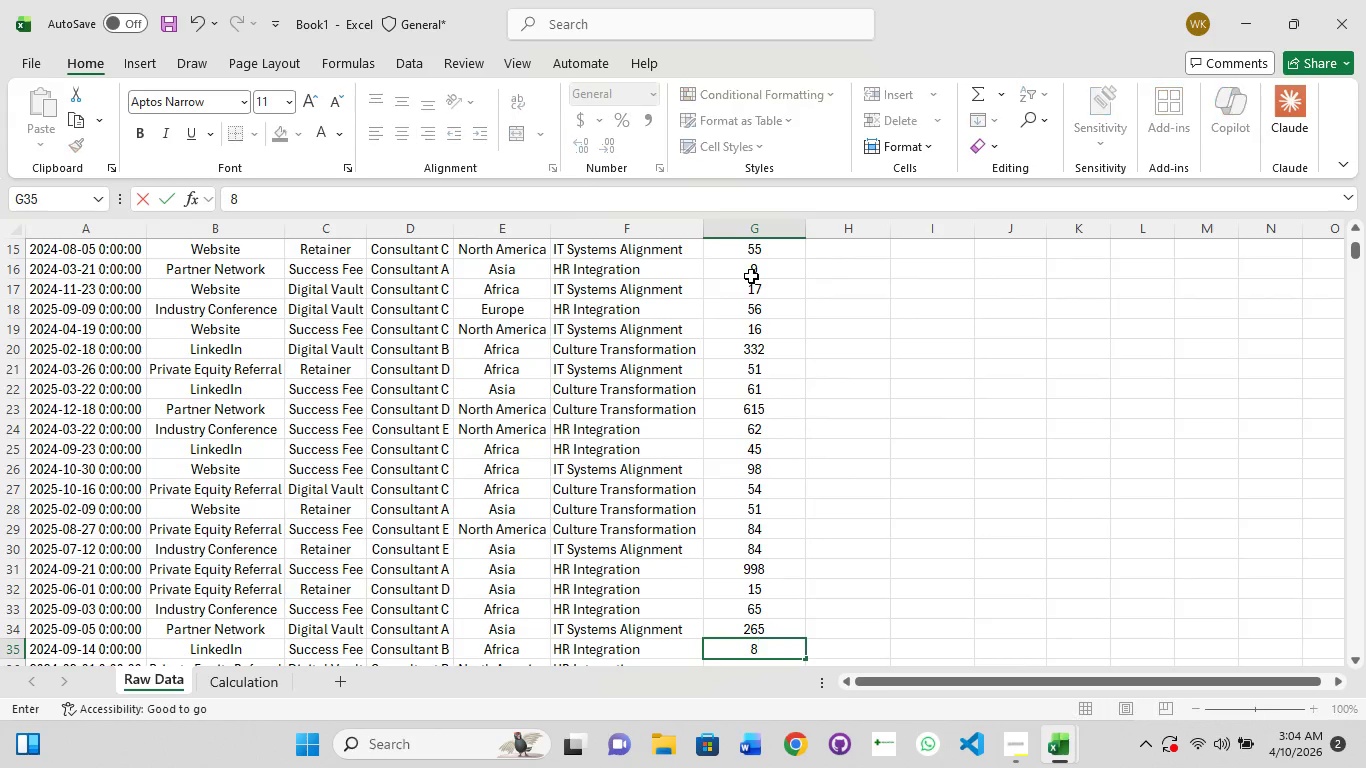 
key(Numpad8)
 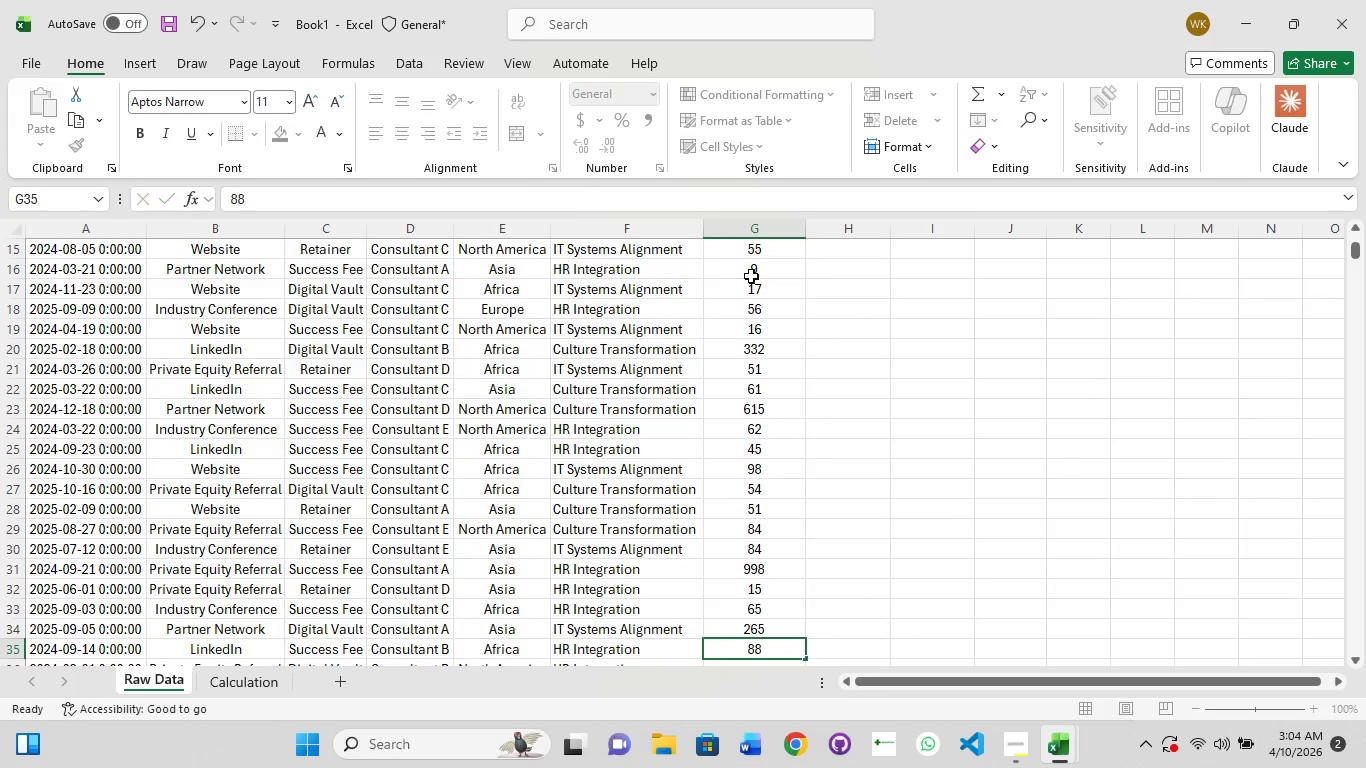 
key(Enter)
 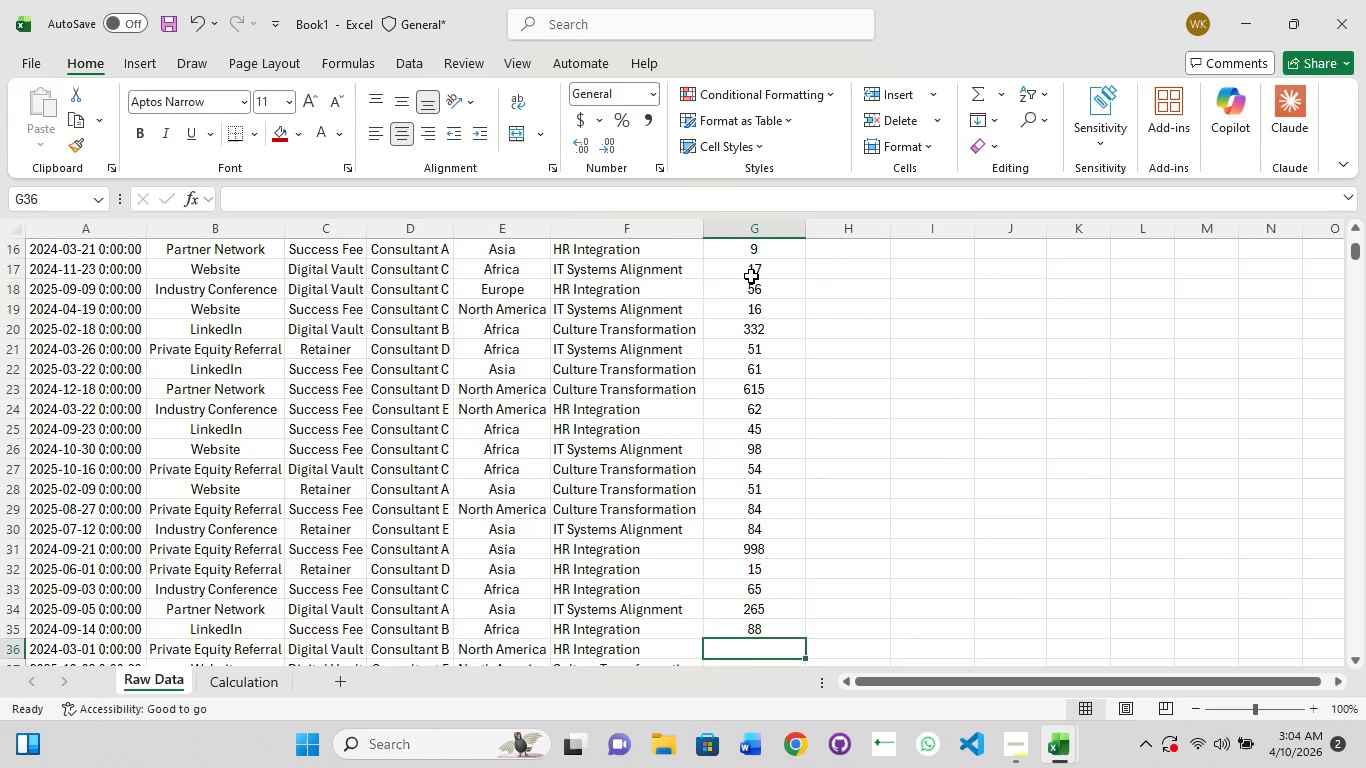 
key(Numpad6)
 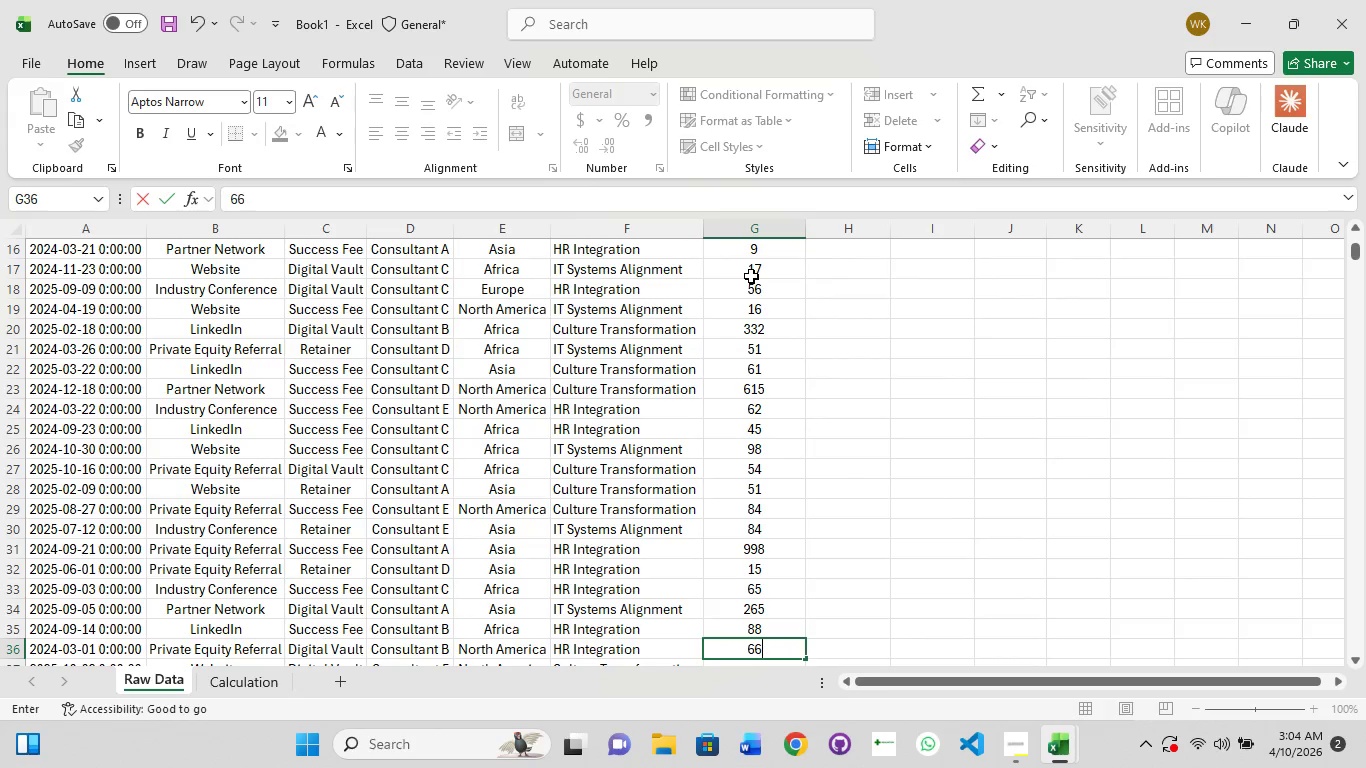 
key(Numpad6)
 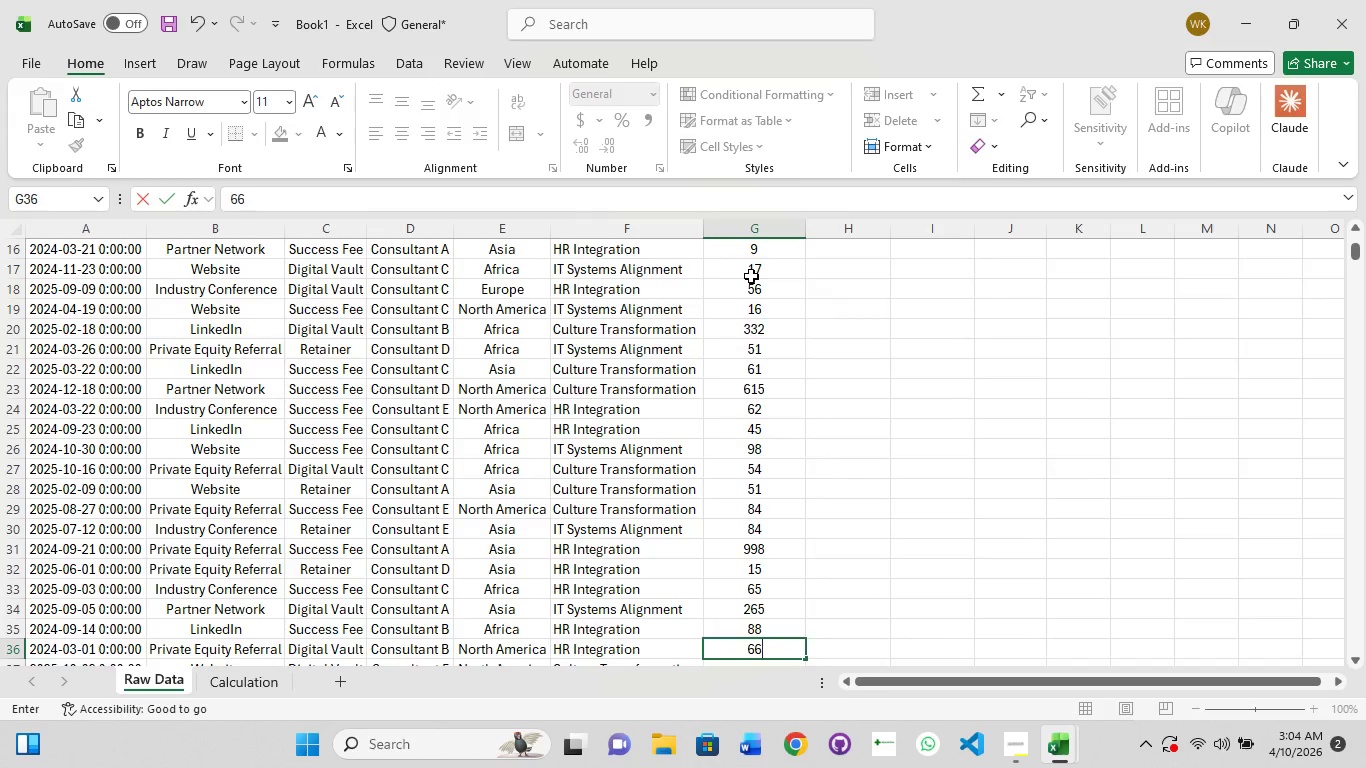 
key(Enter)
 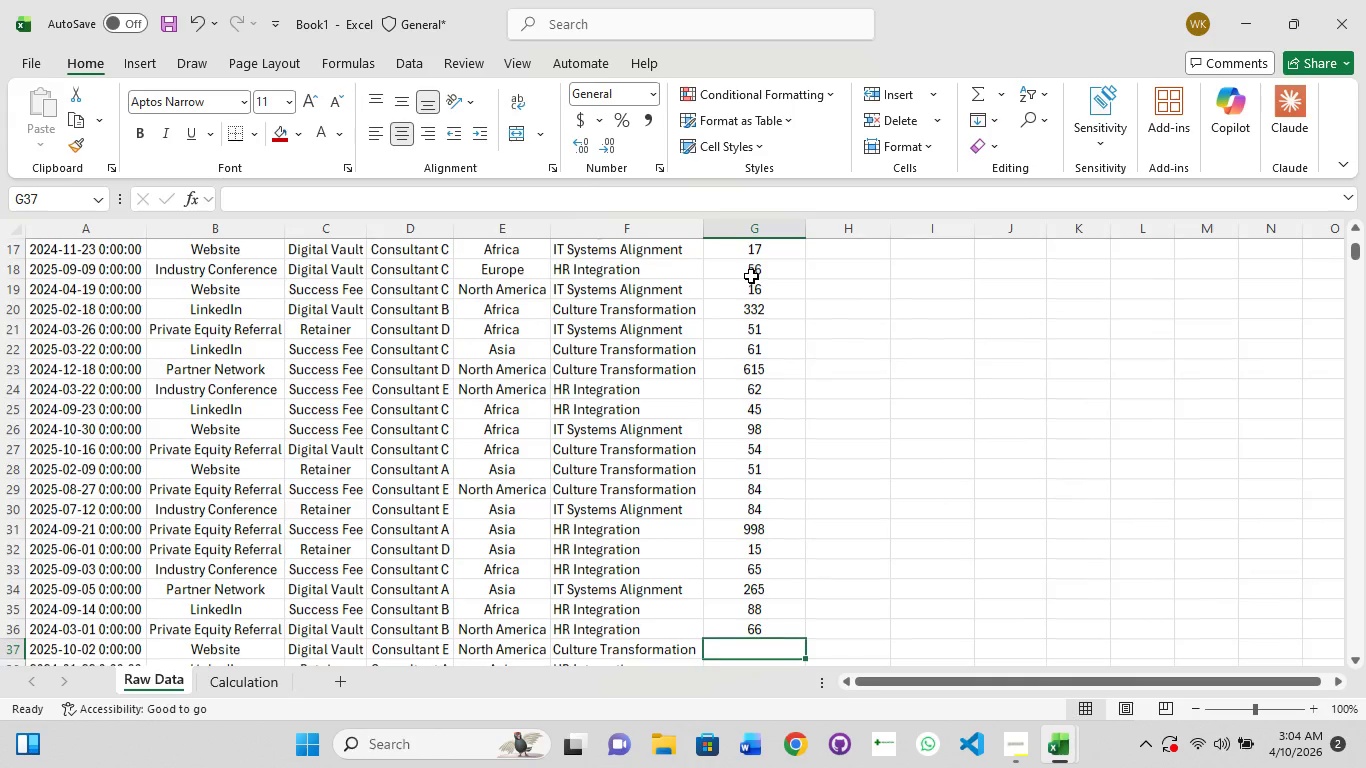 
key(Numpad3)
 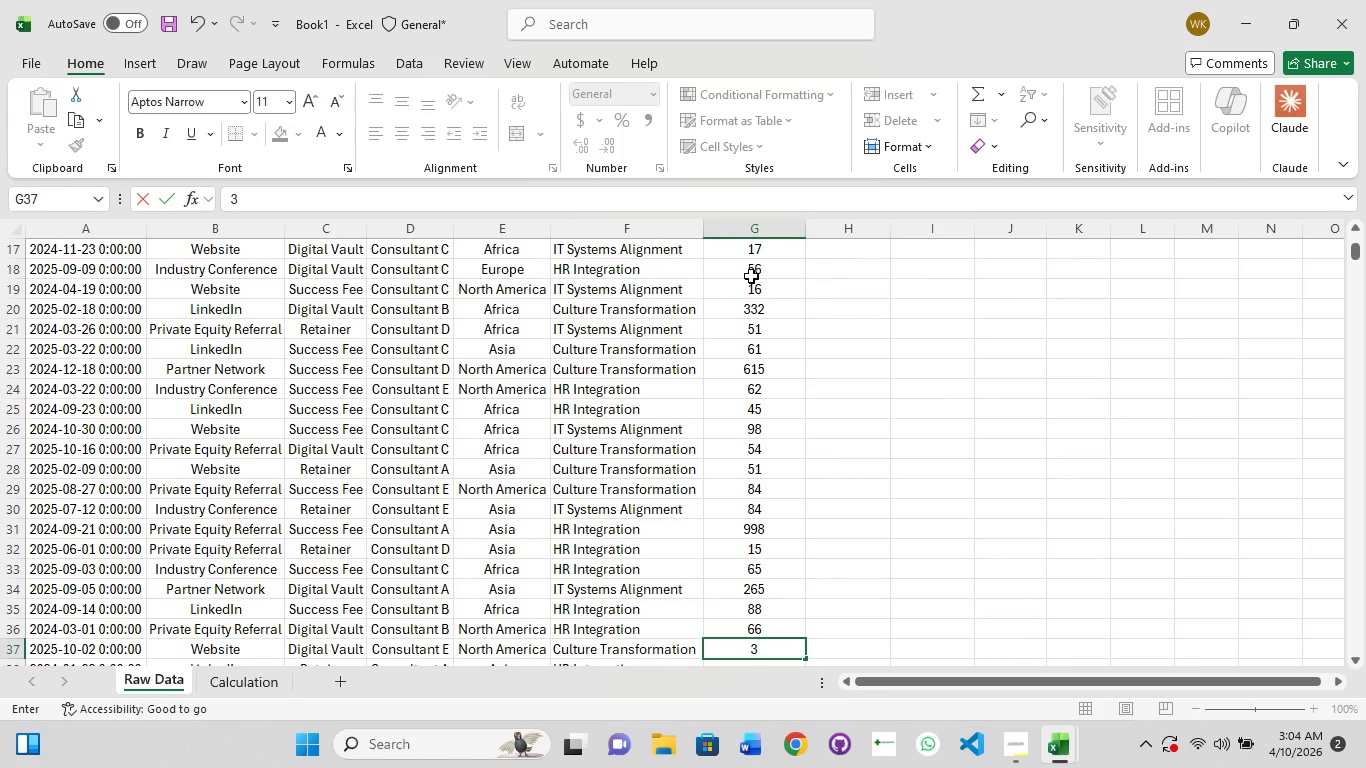 
key(Numpad2)
 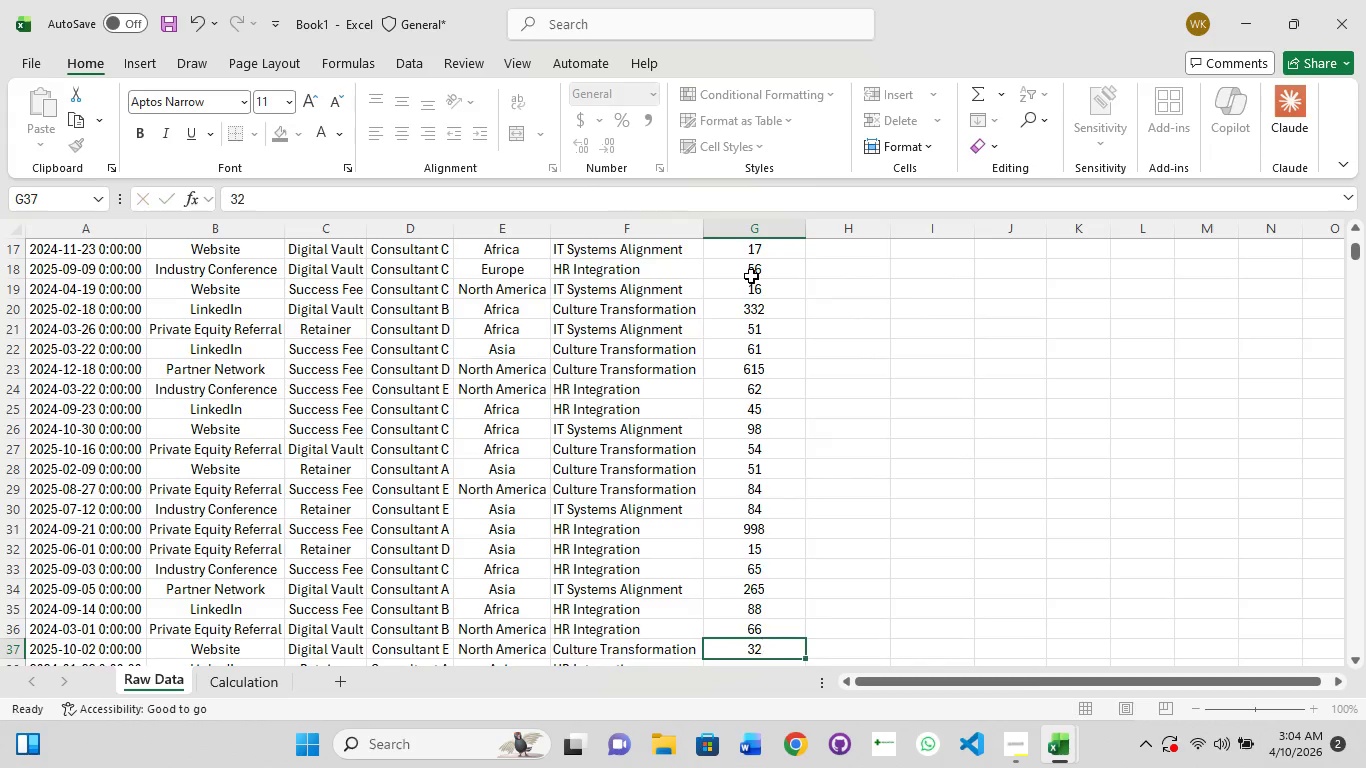 
key(Enter)
 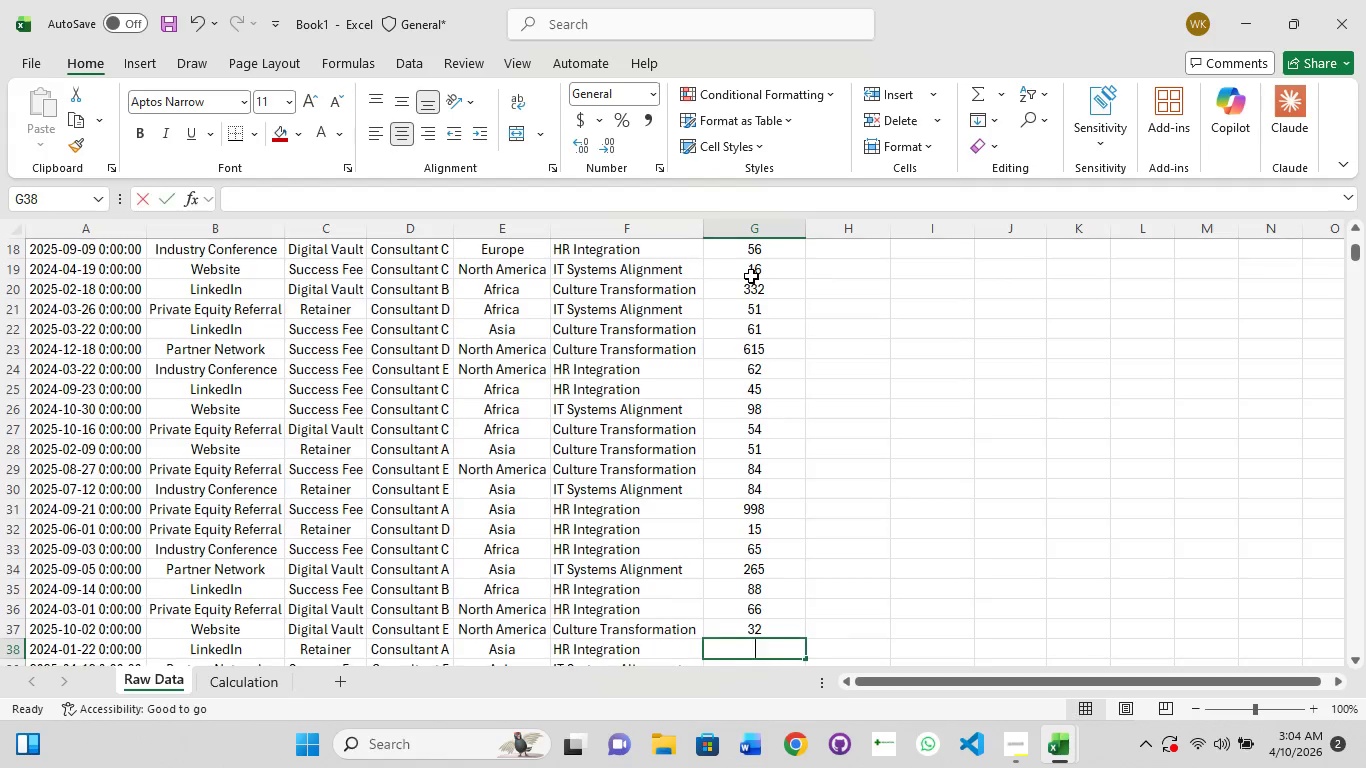 
key(Numpad1)
 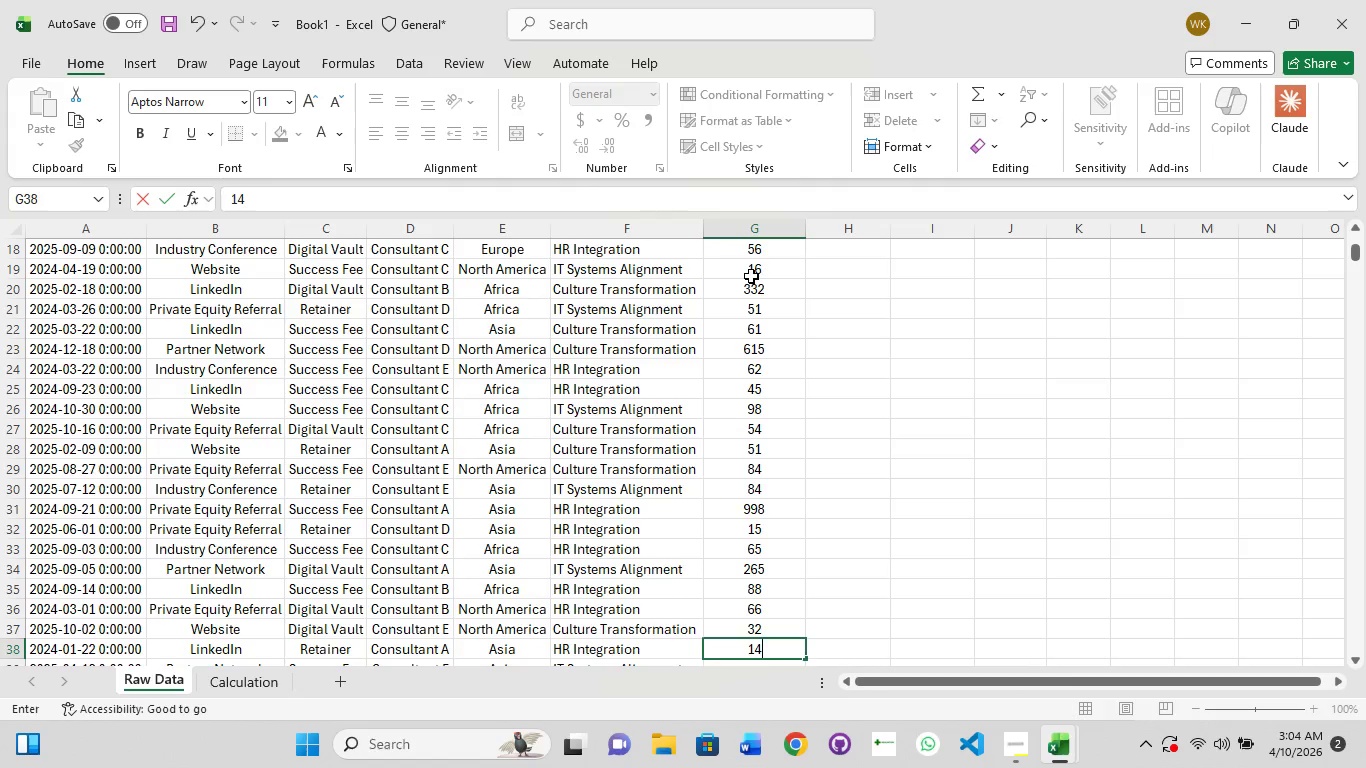 
key(Numpad4)
 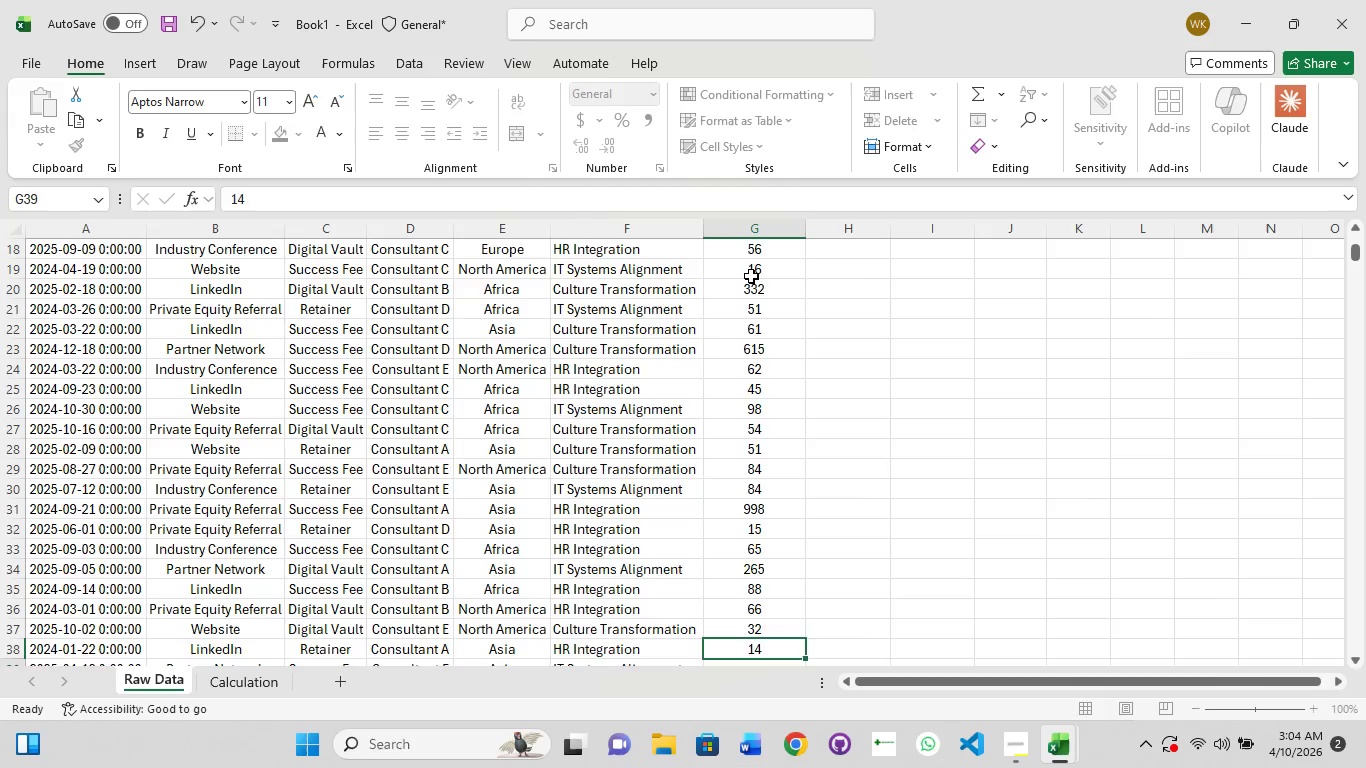 
key(Enter)
 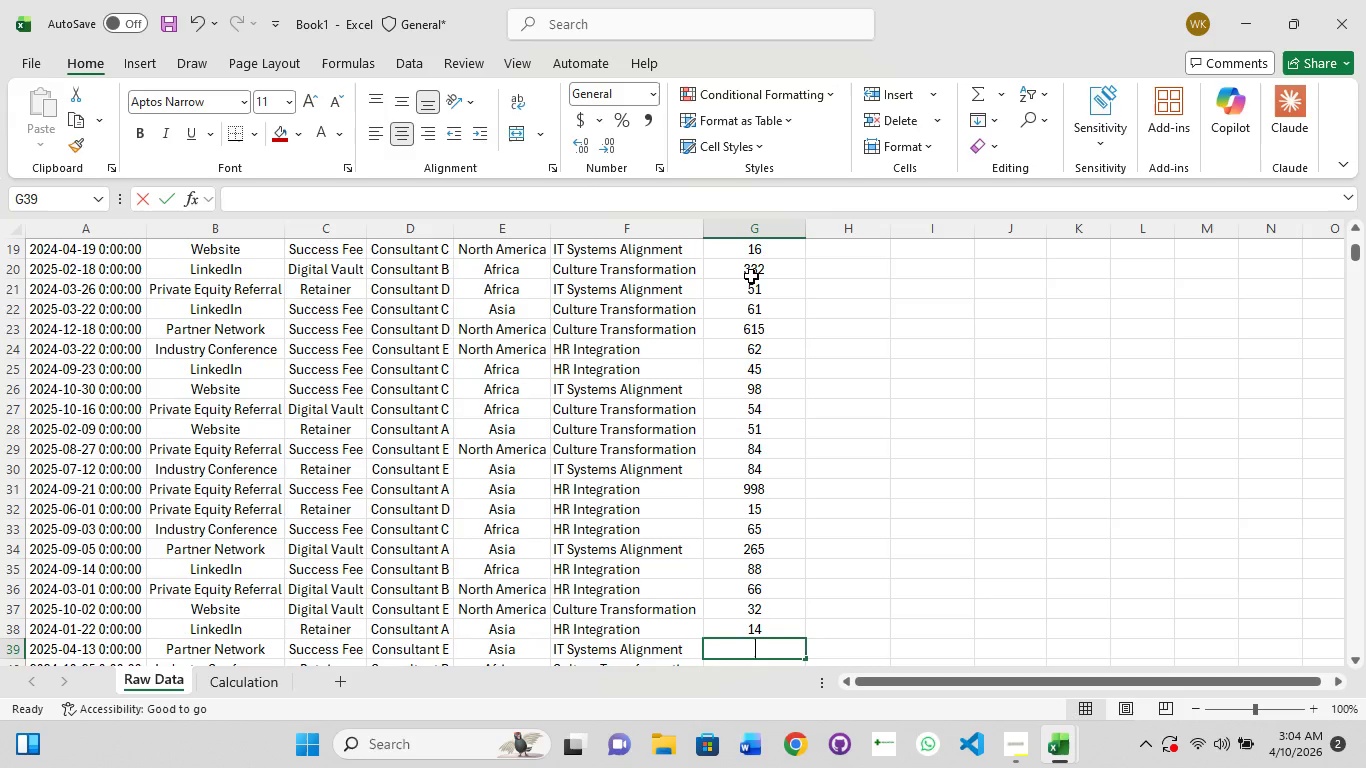 
key(Numpad1)
 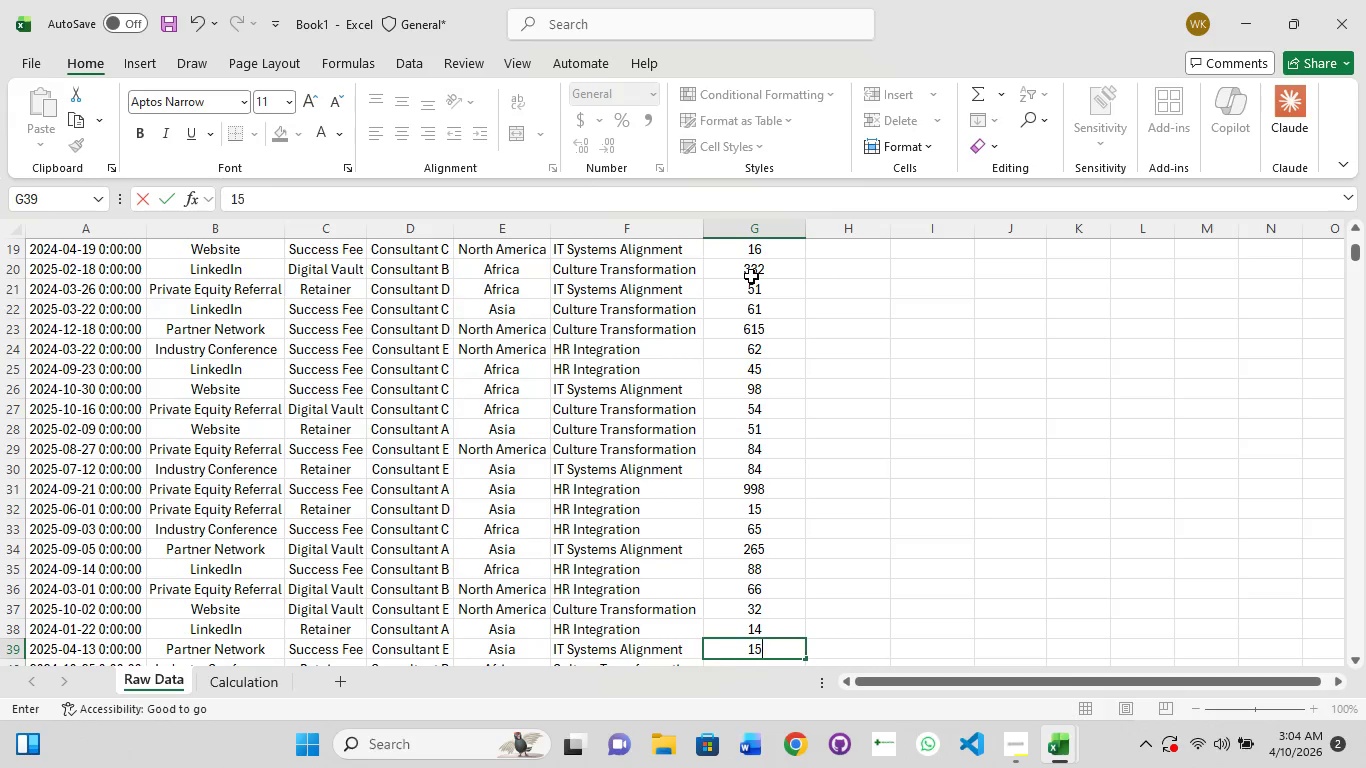 
key(Numpad5)
 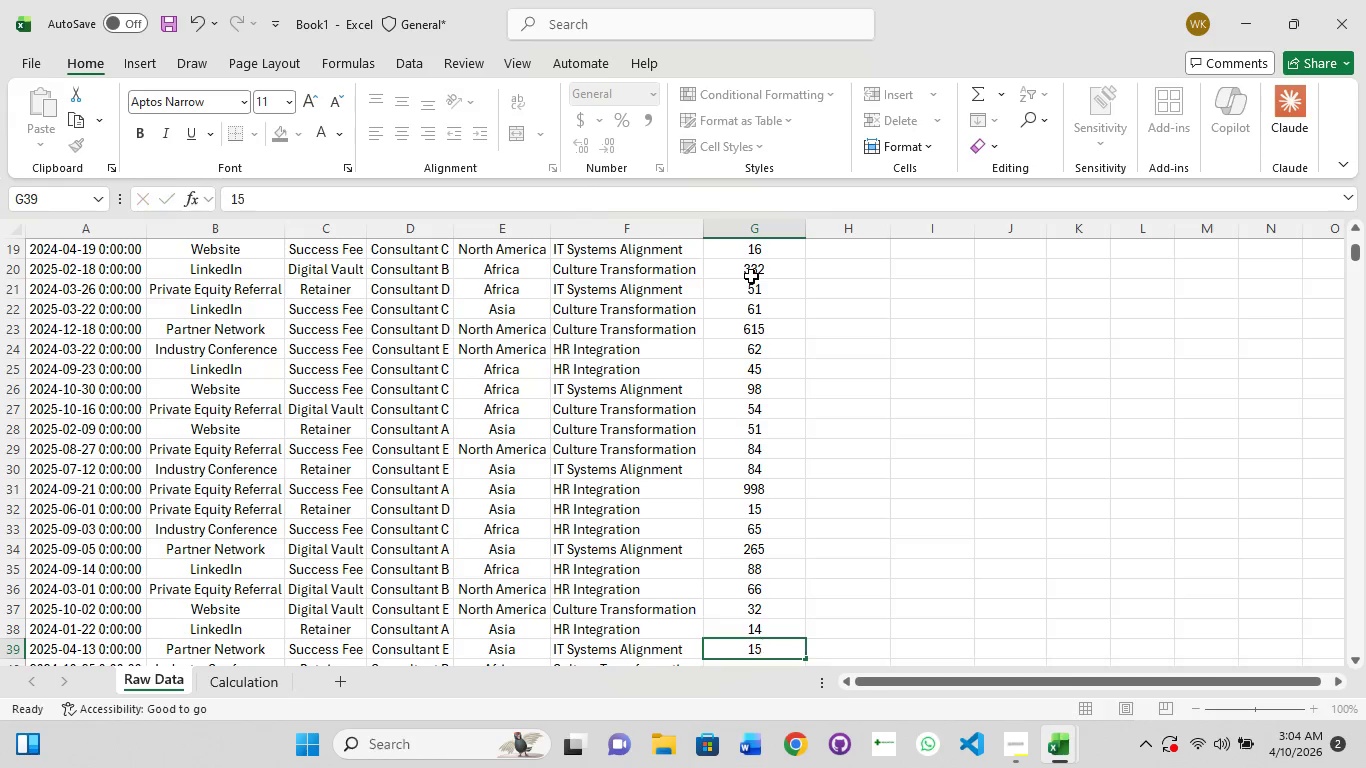 
key(Enter)
 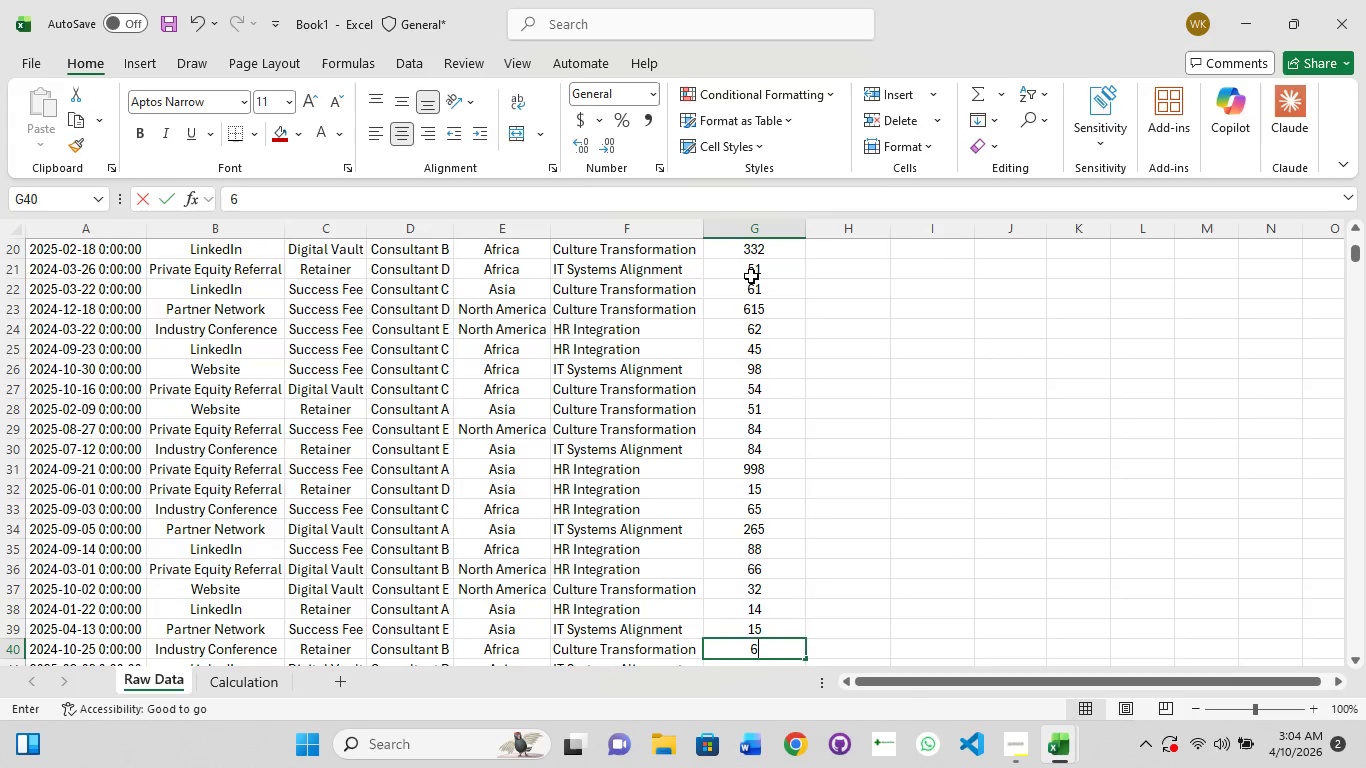 
key(Numpad6)
 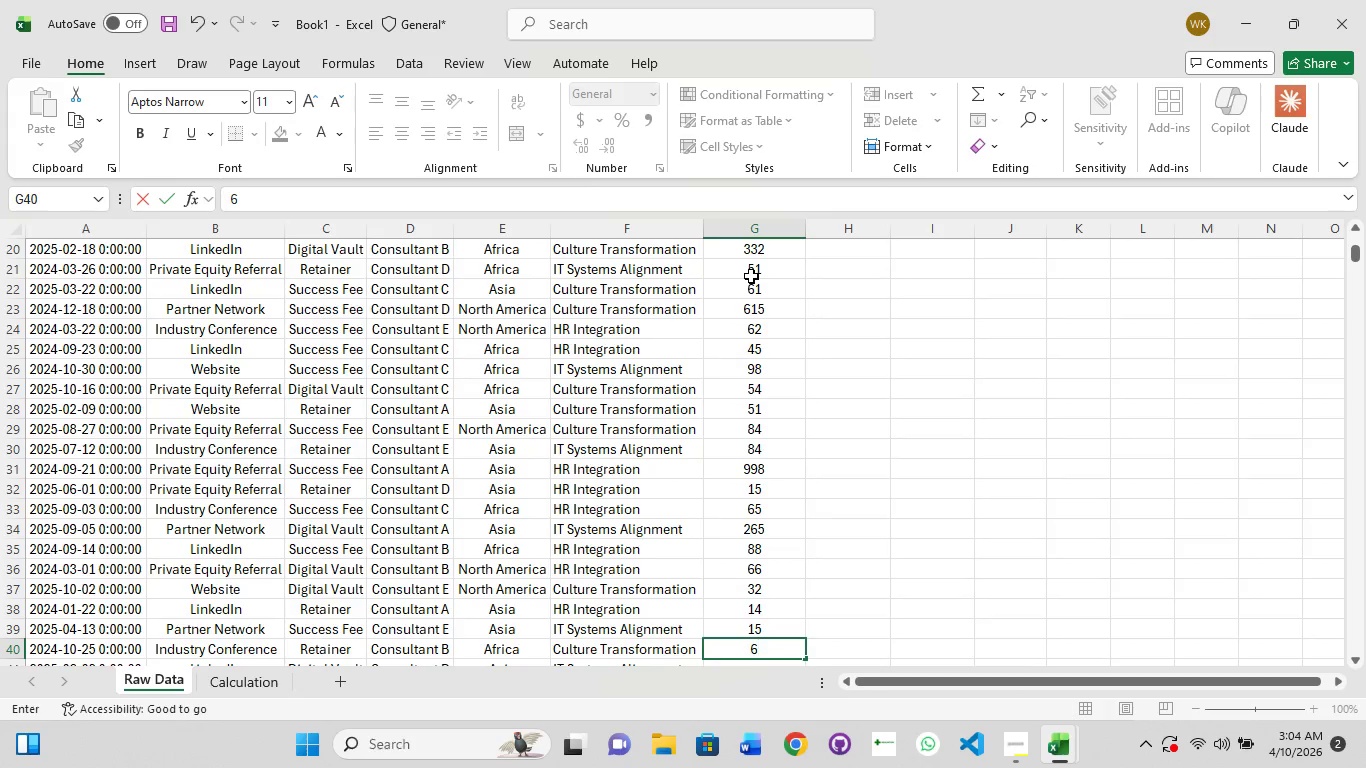 
key(Numpad8)
 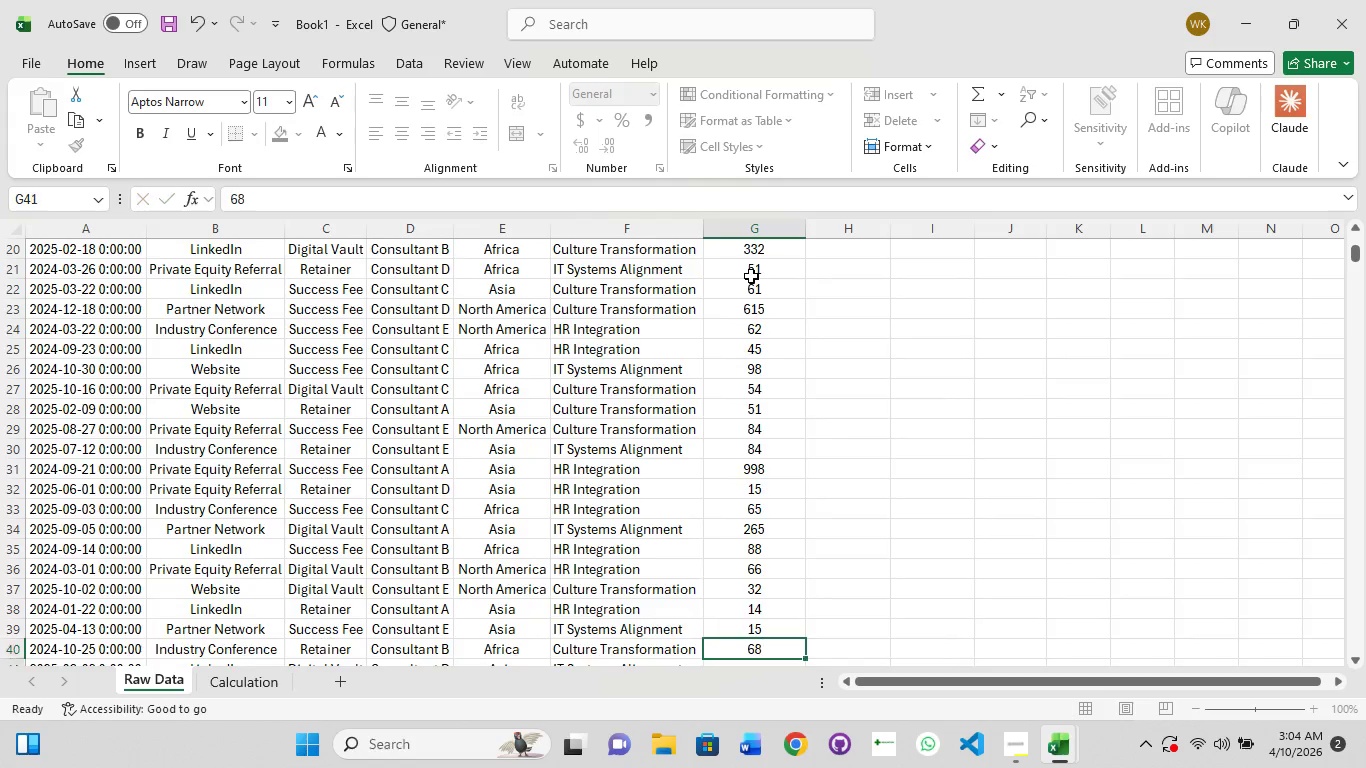 
key(Enter)
 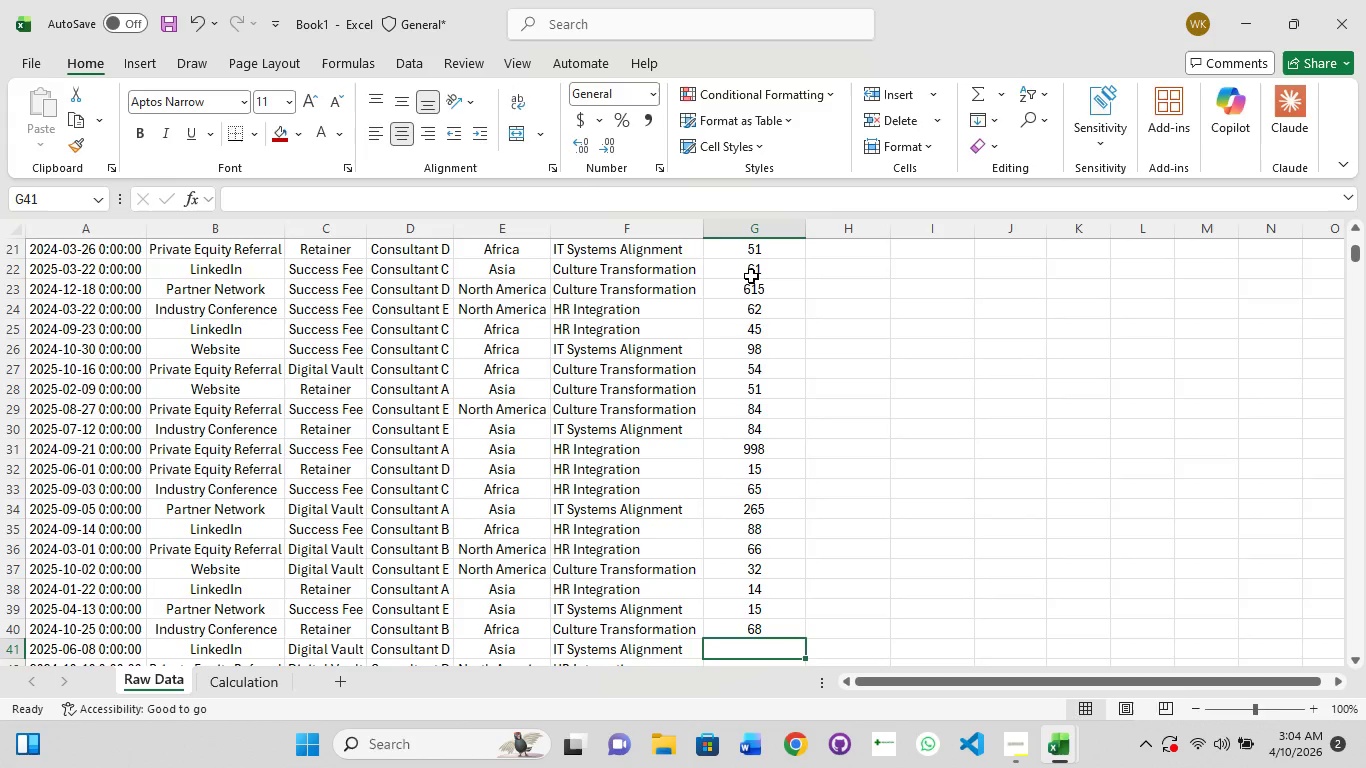 
key(Numpad8)
 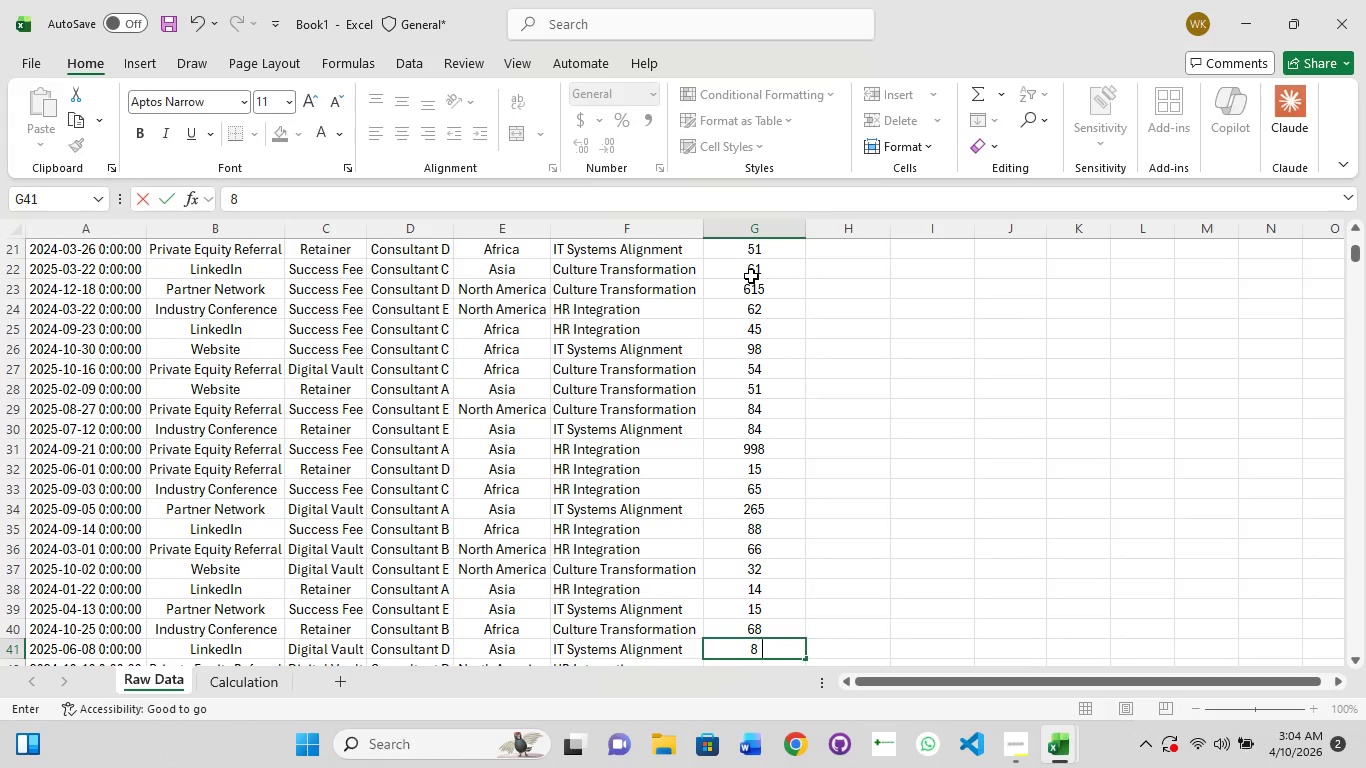 
key(Numpad5)
 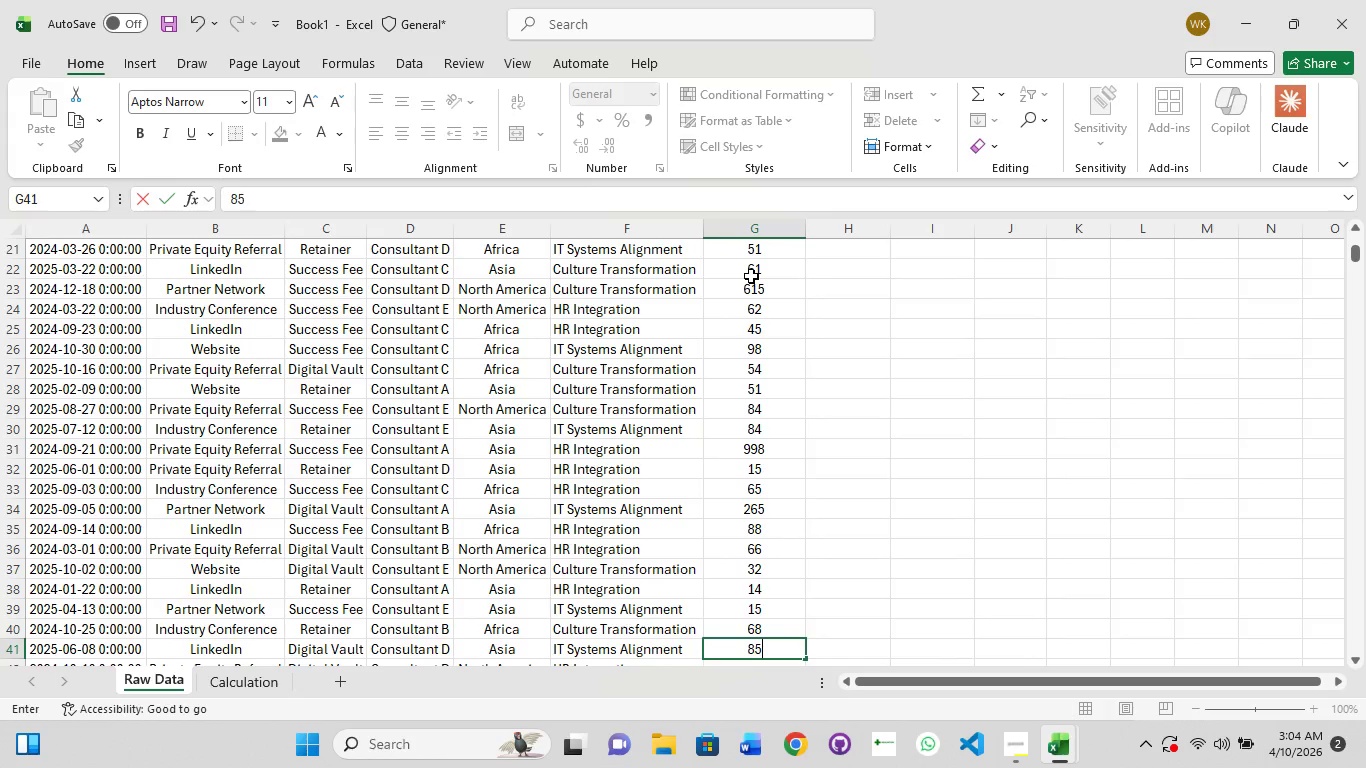 
key(Enter)
 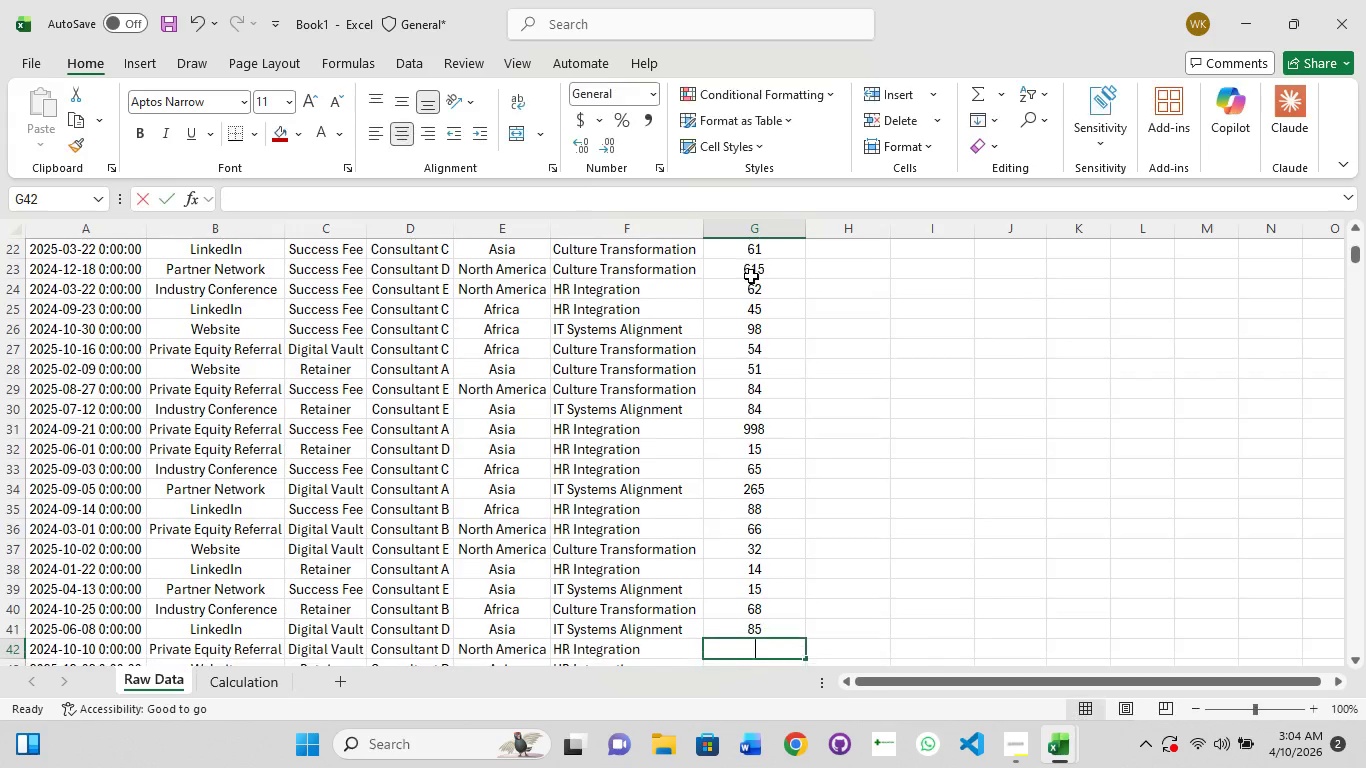 
key(Numpad6)
 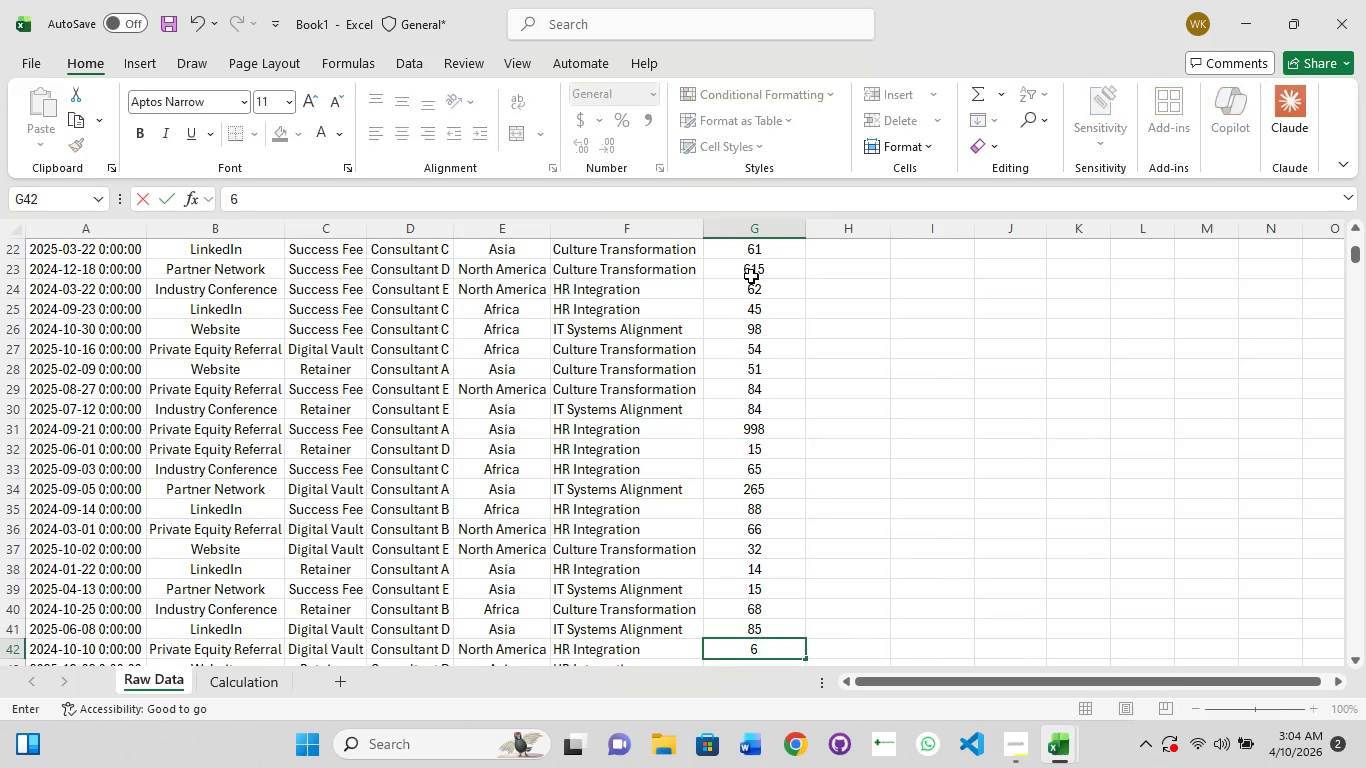 
key(Numpad2)
 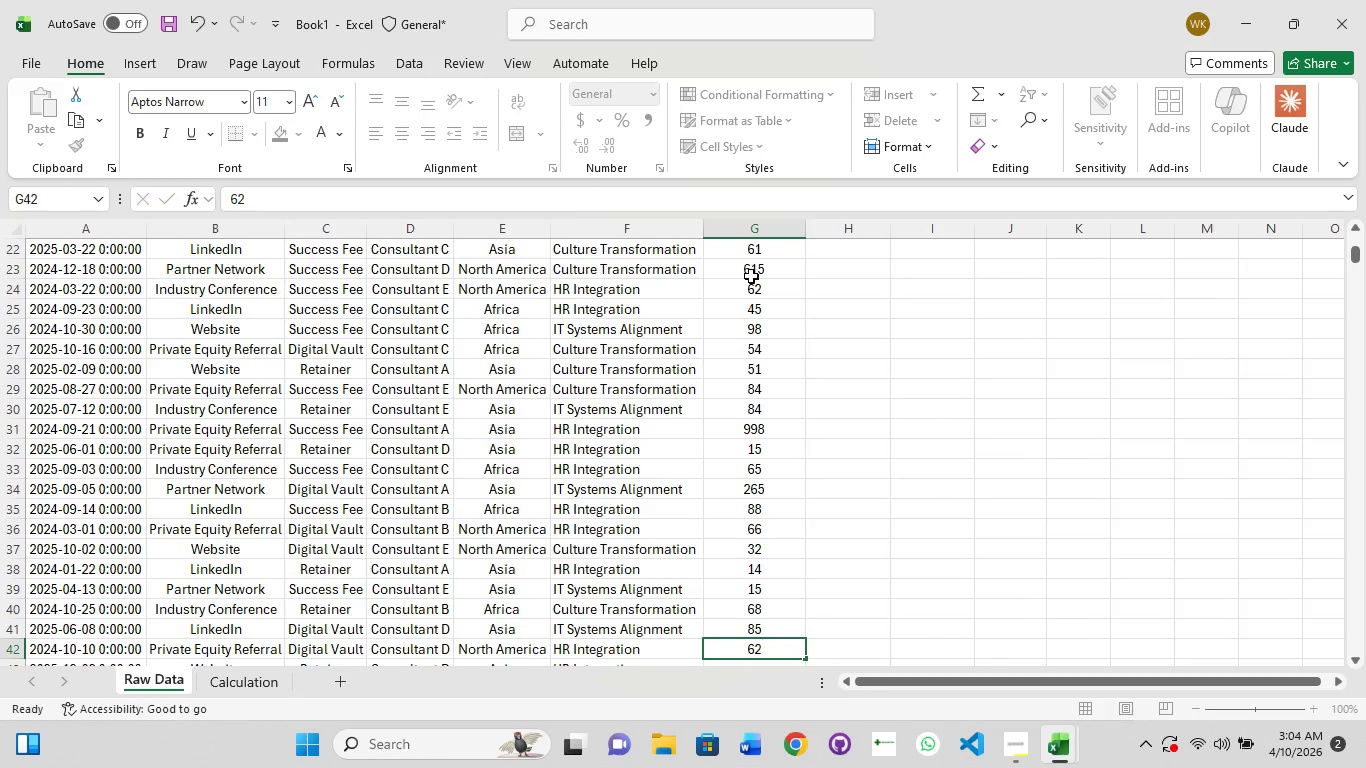 
key(Enter)
 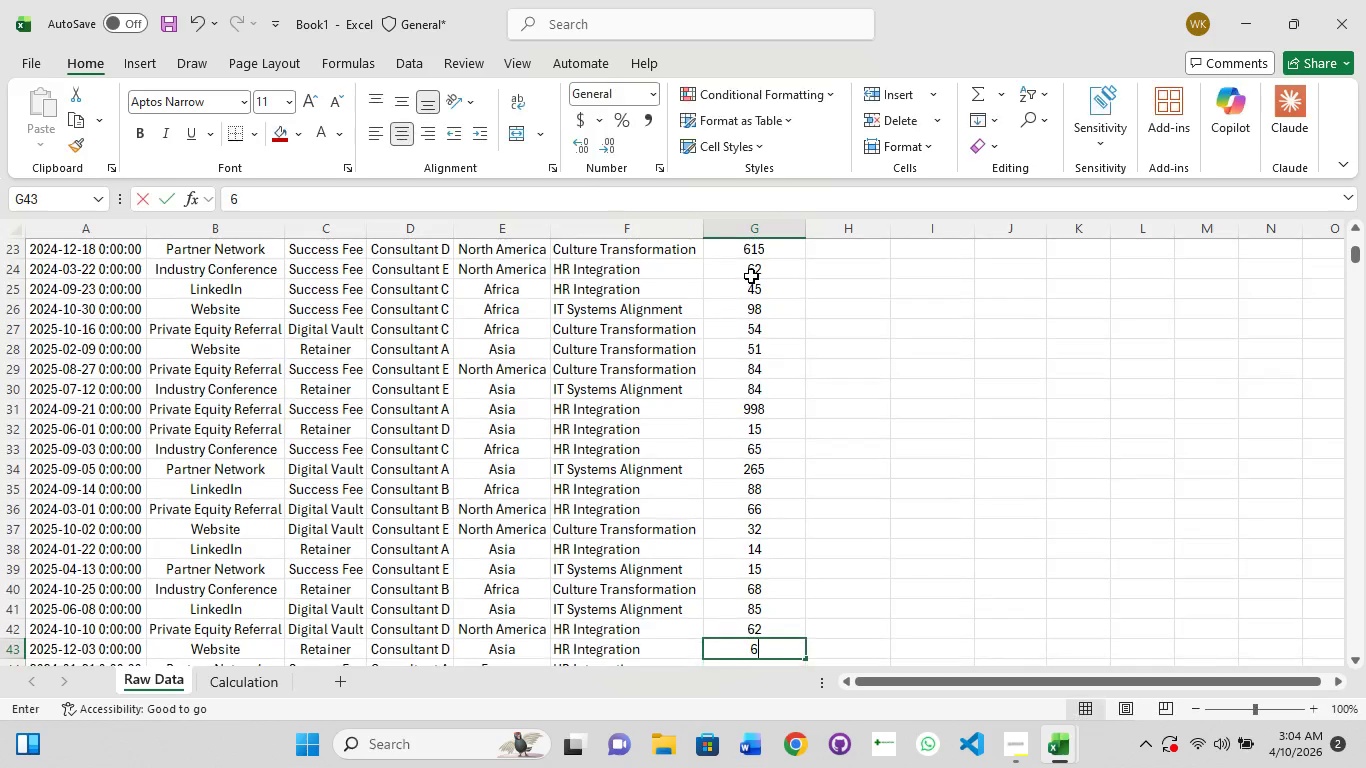 
key(Numpad6)
 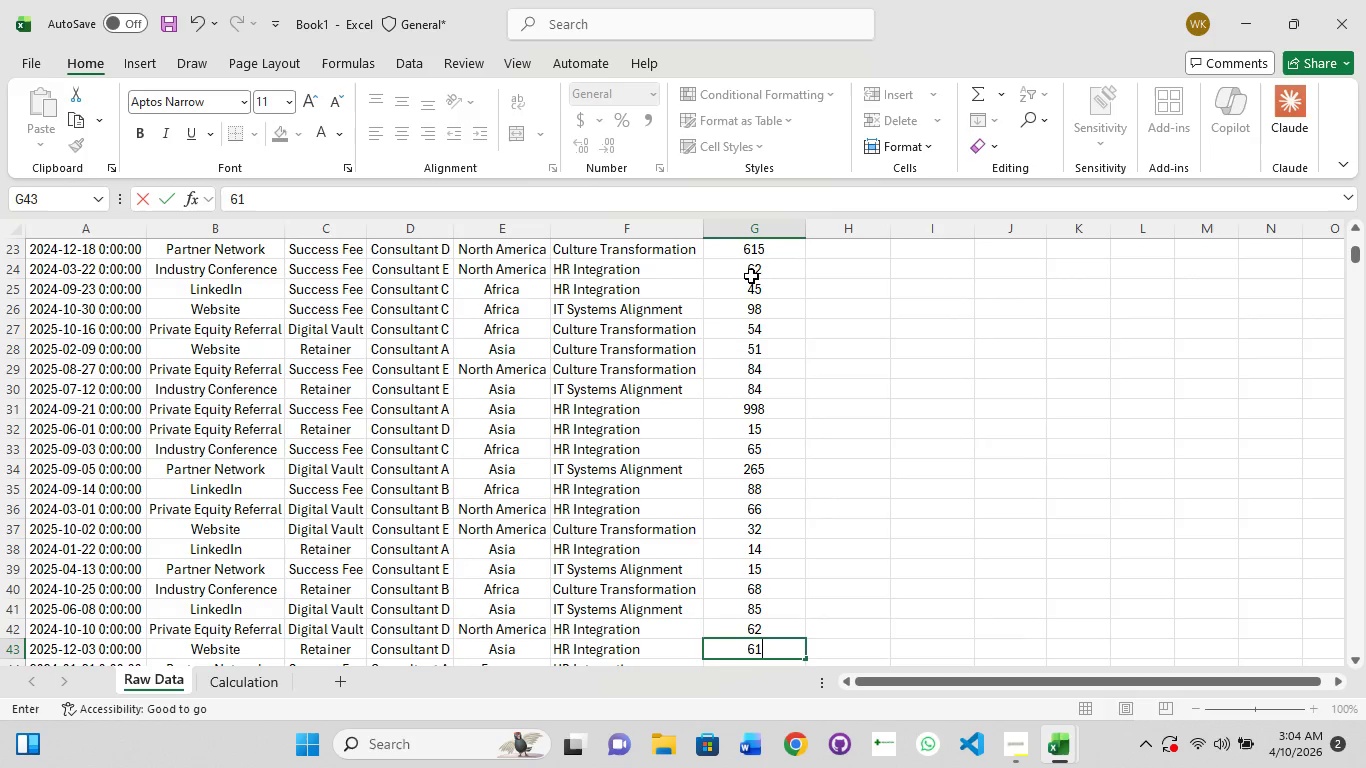 
key(Numpad1)
 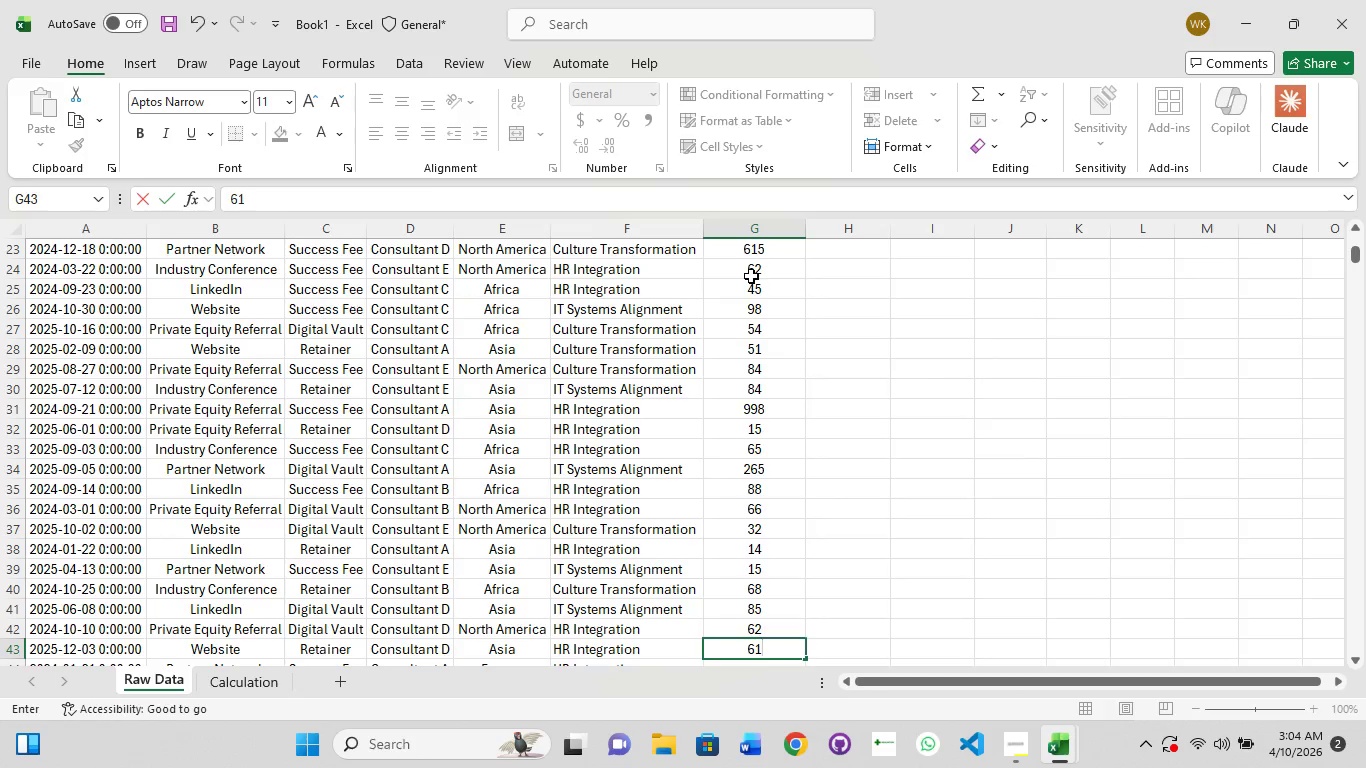 
key(Enter)
 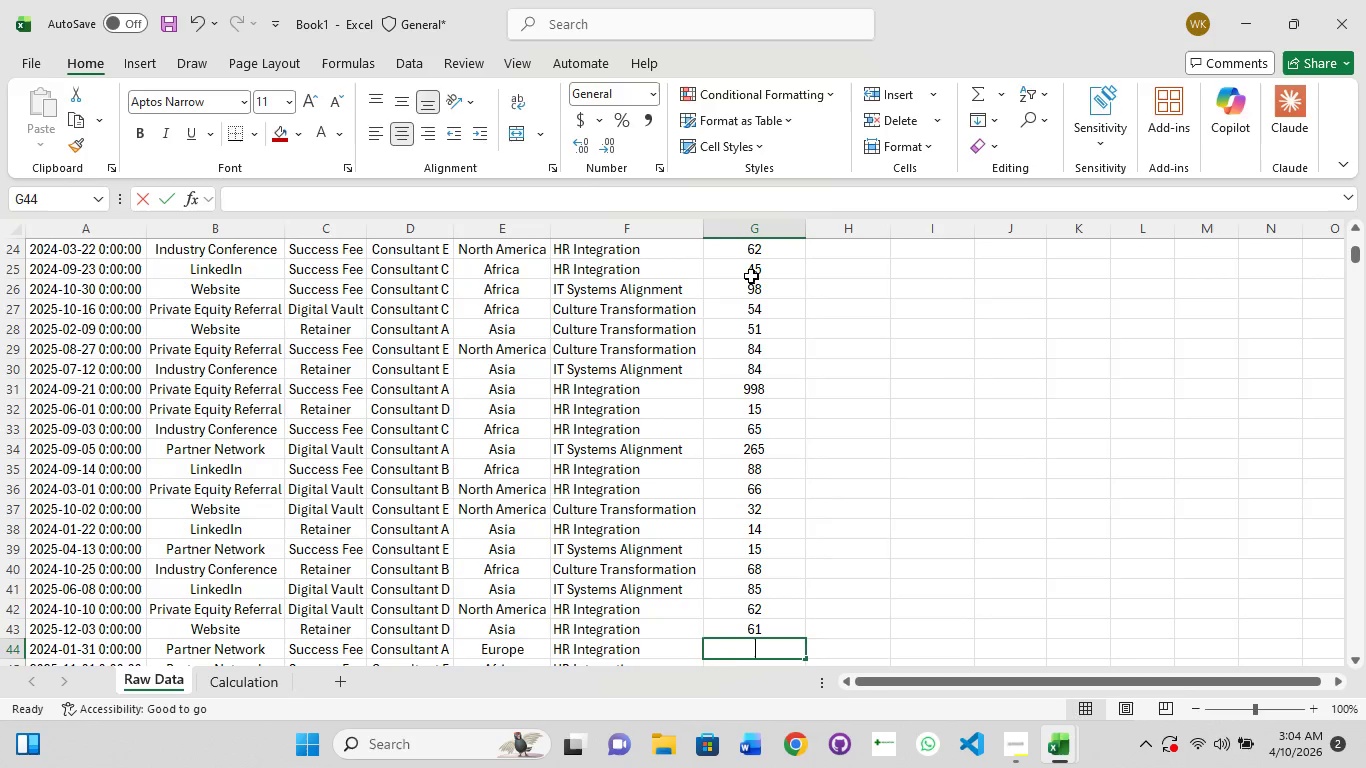 
key(Numpad5)
 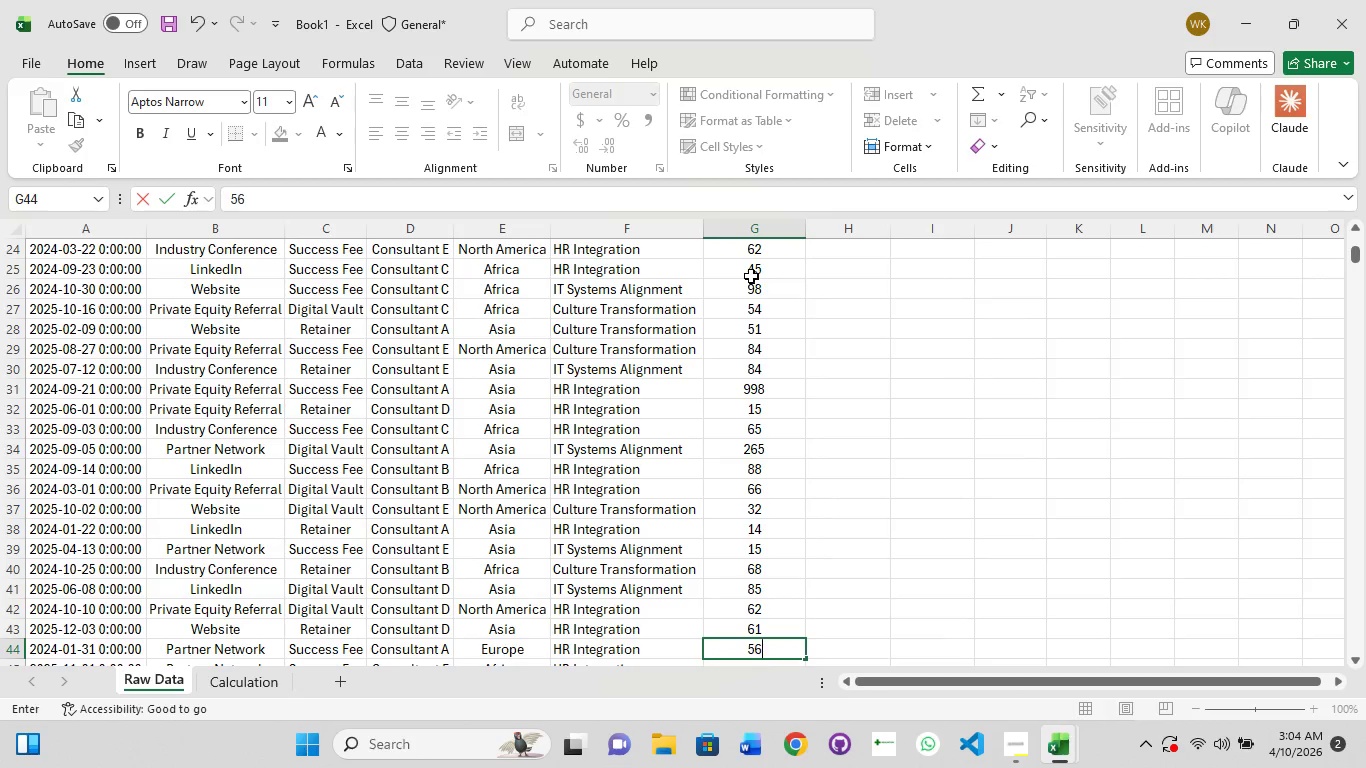 
key(Numpad6)
 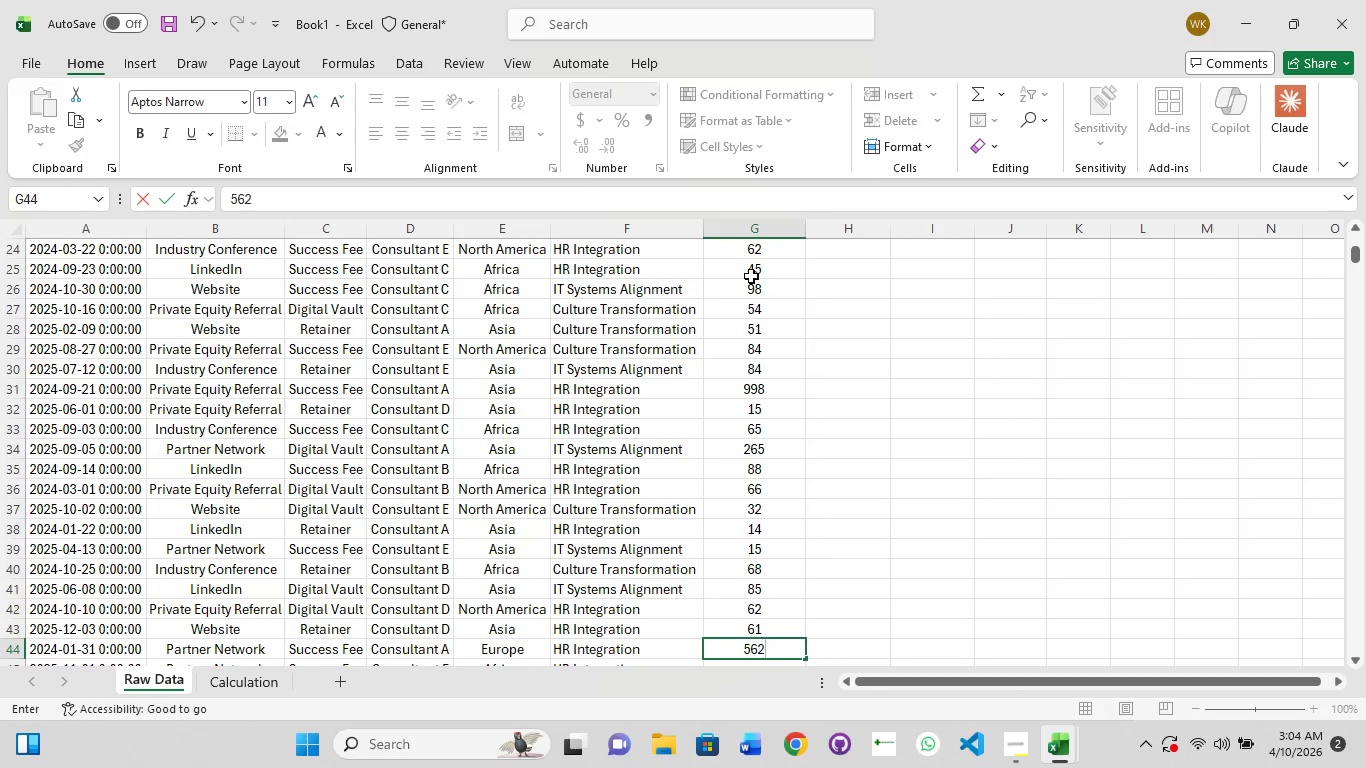 
key(Numpad2)
 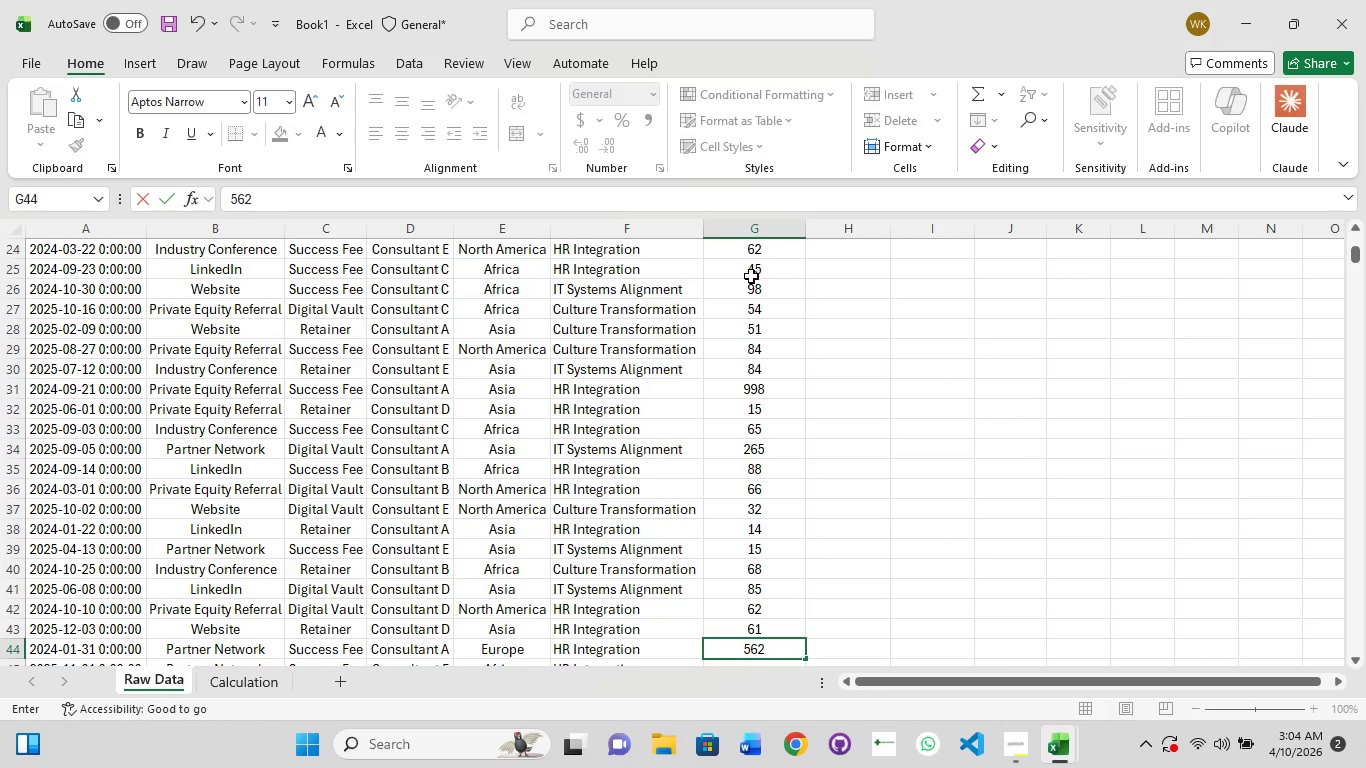 
key(Enter)
 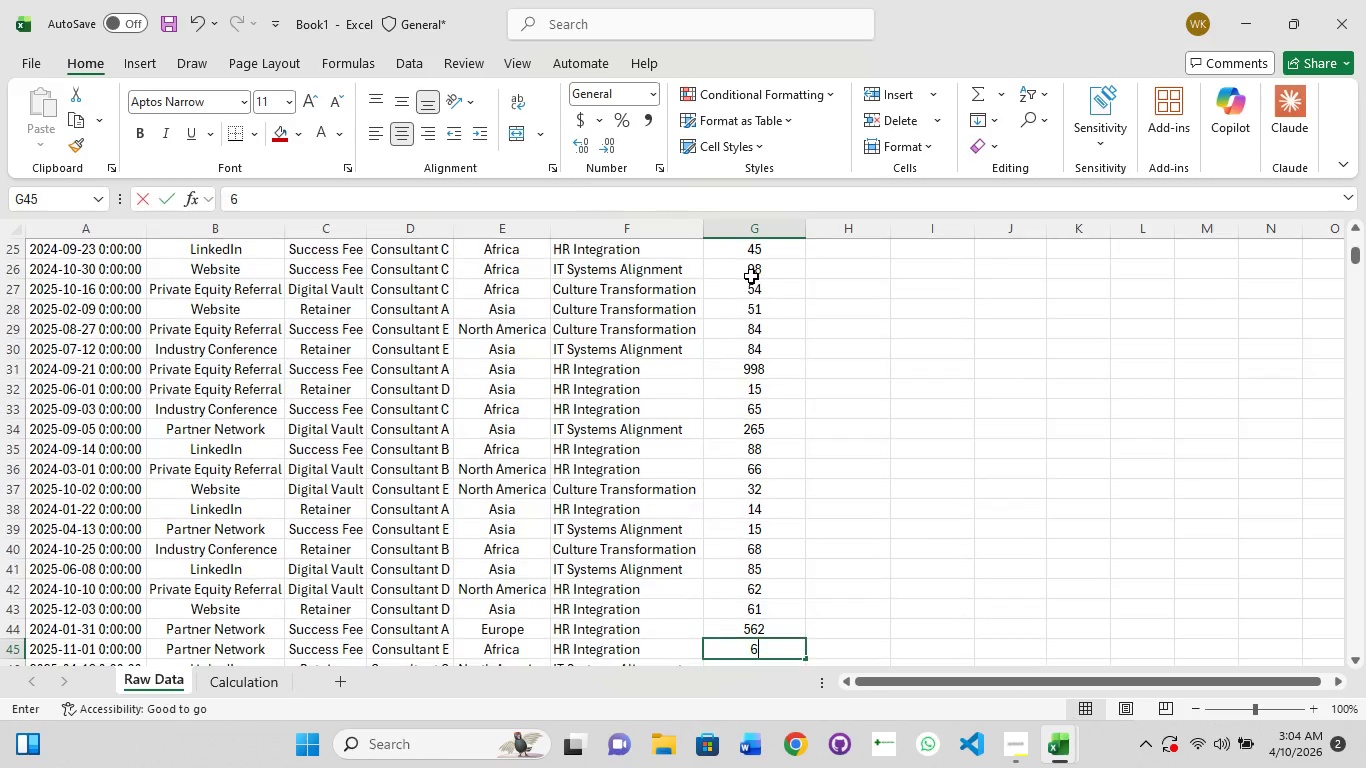 
key(Numpad6)
 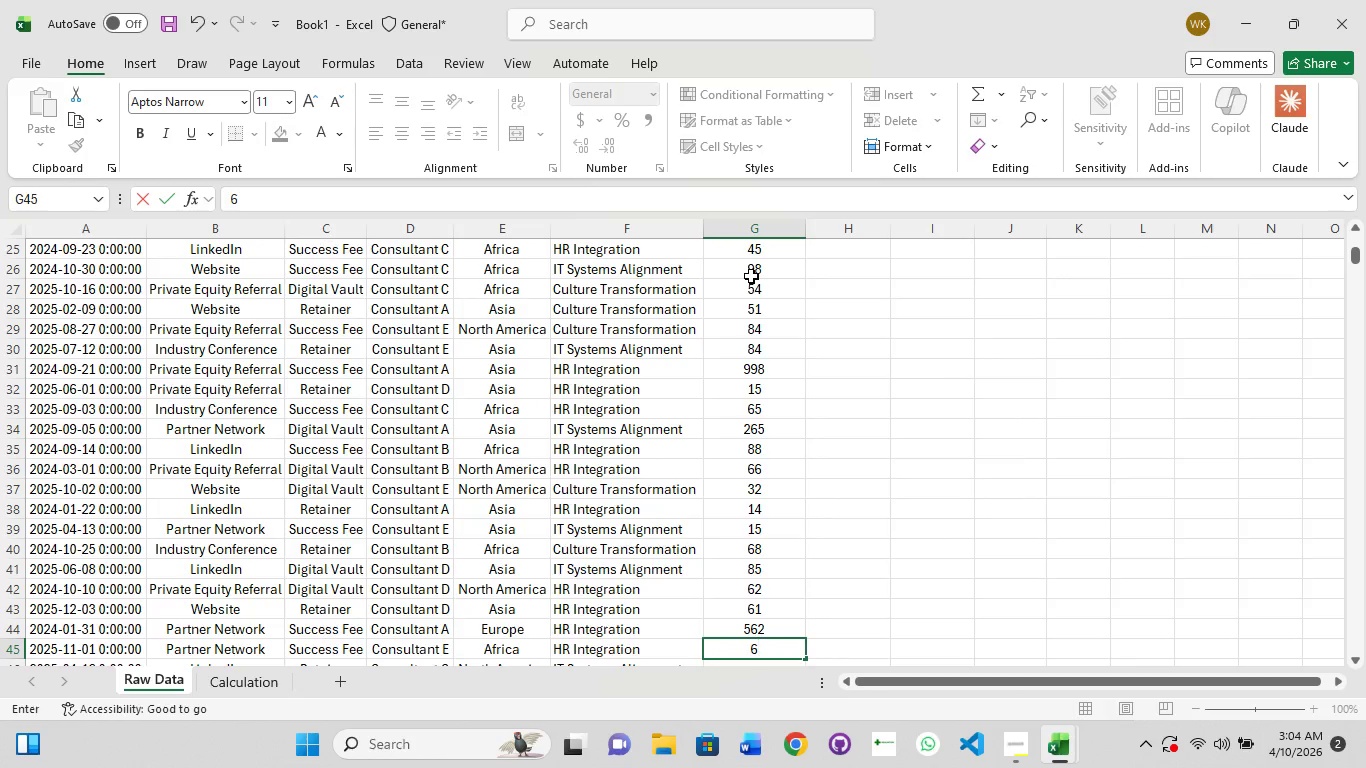 
key(Numpad2)
 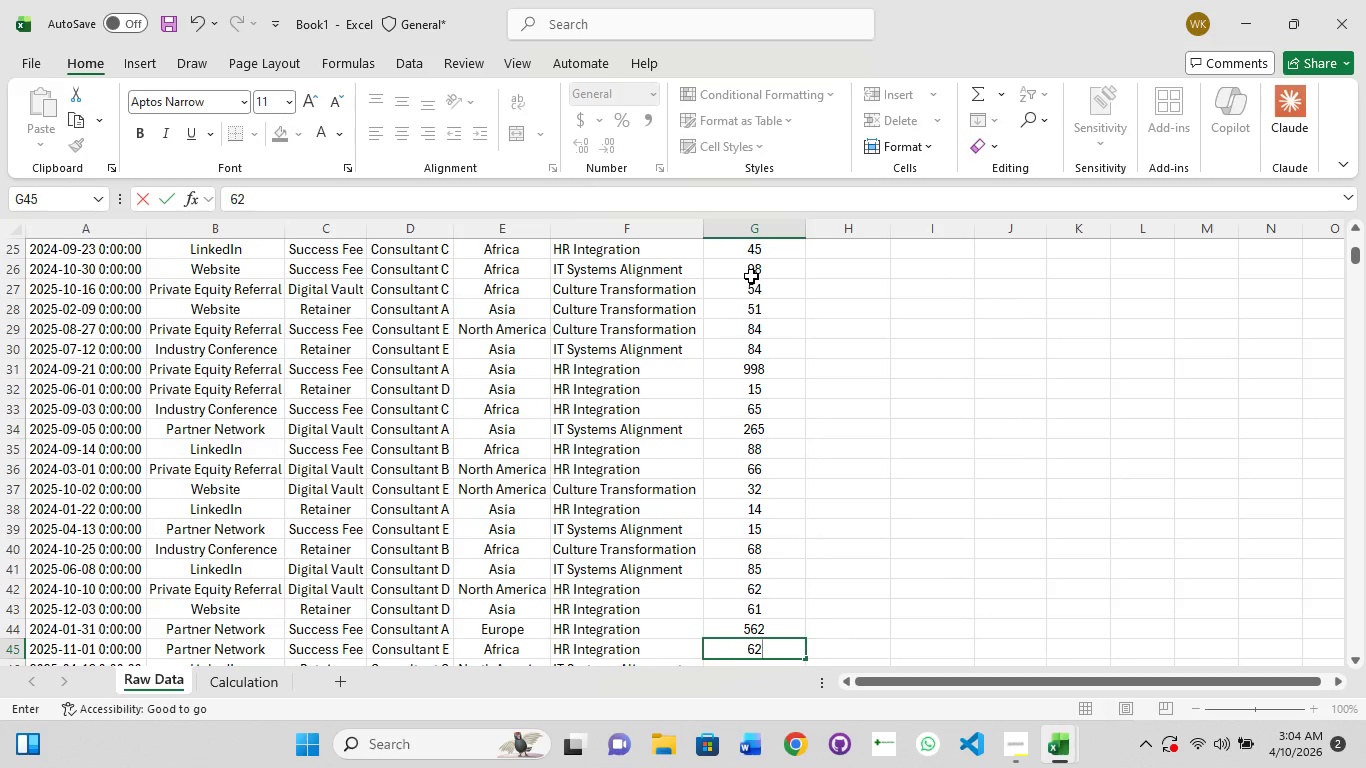 
key(Numpad2)
 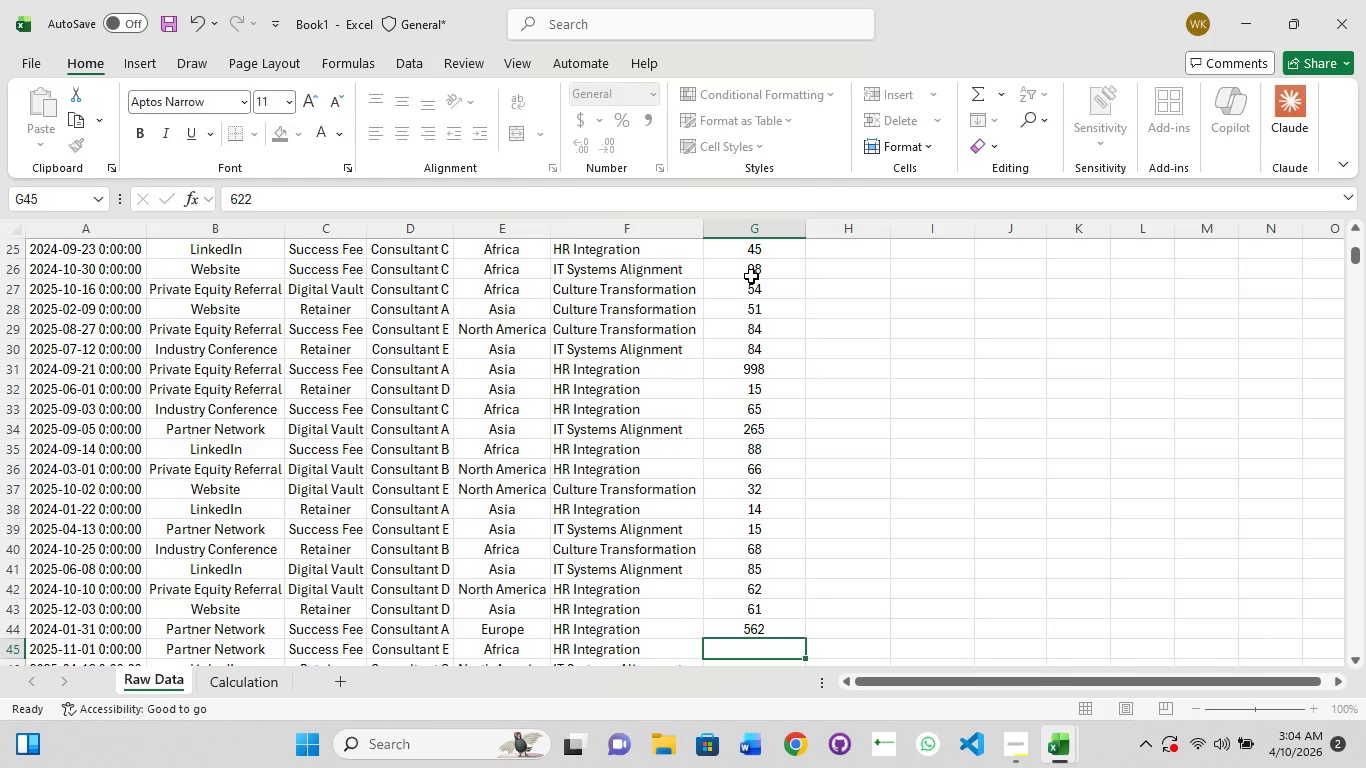 
key(Enter)
 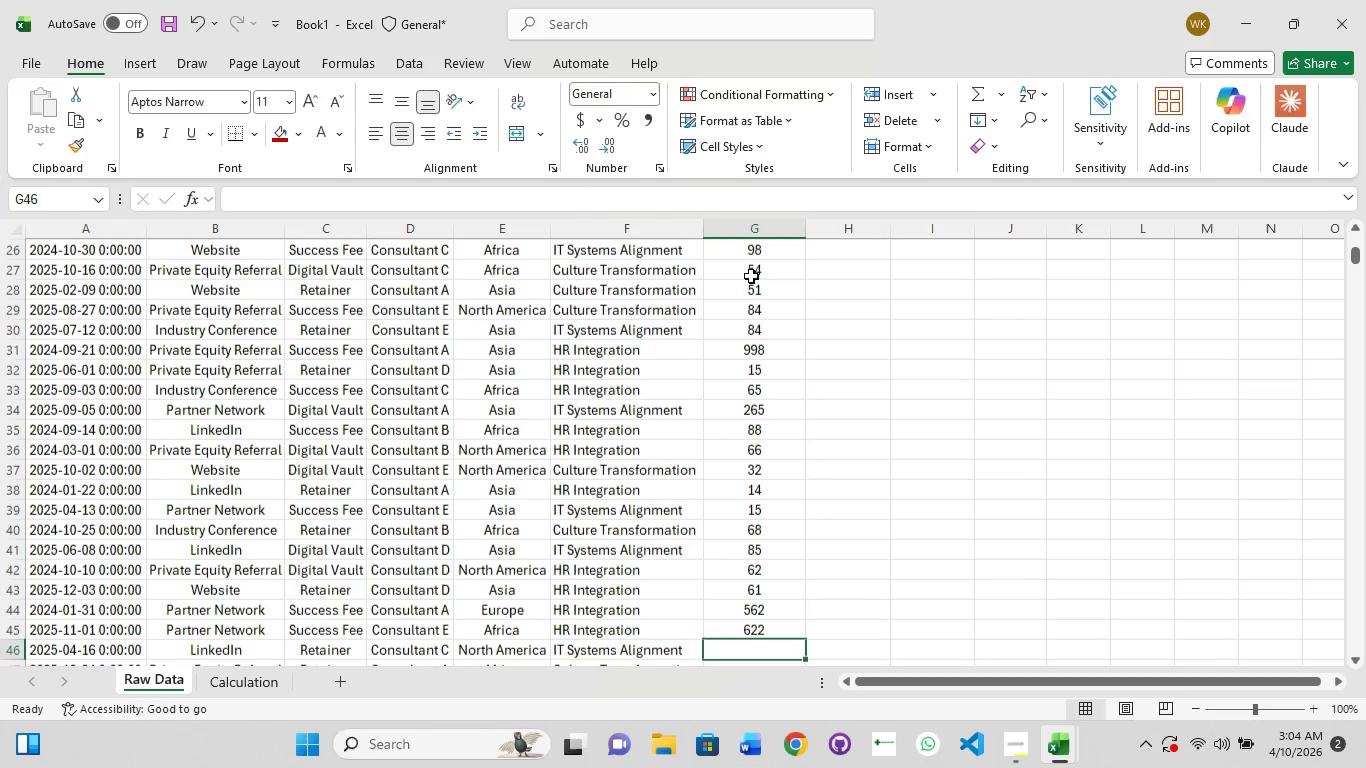 
key(Numpad6)
 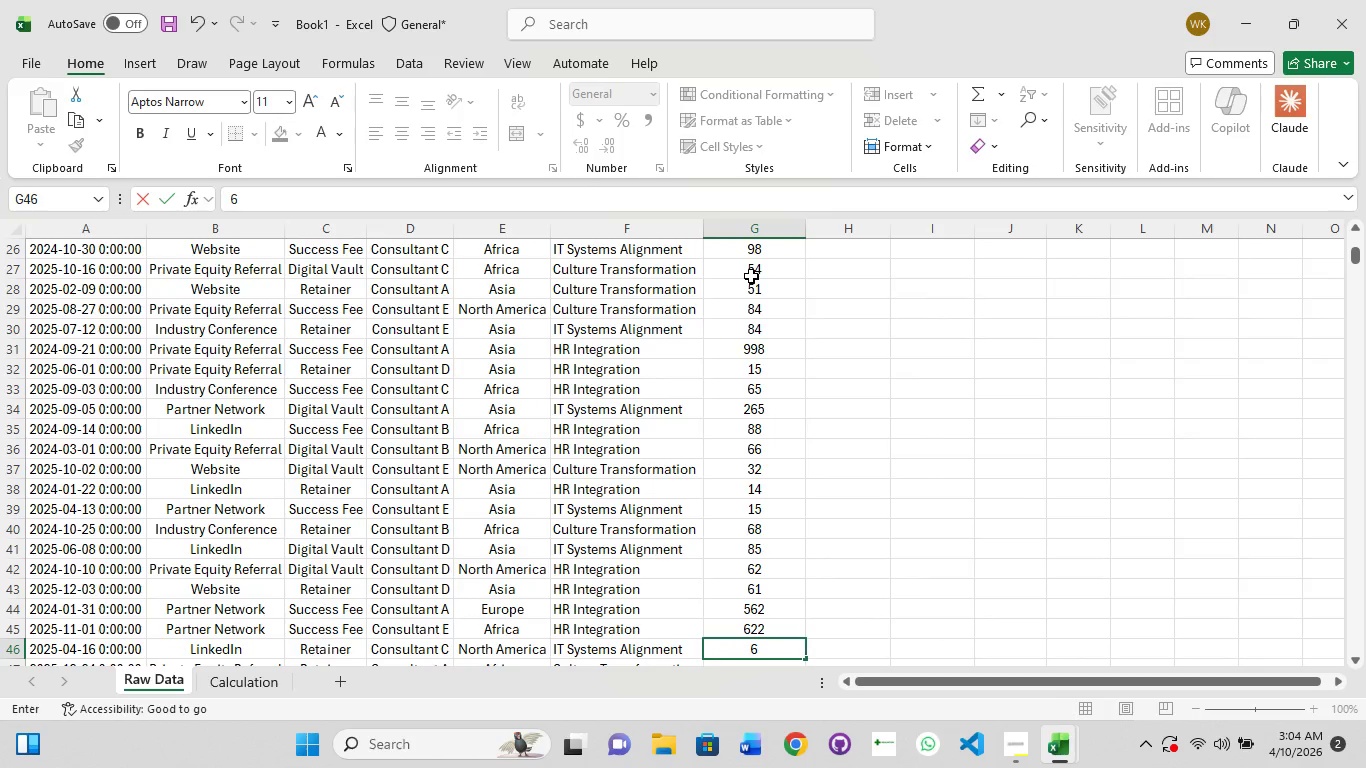 
key(Numpad8)
 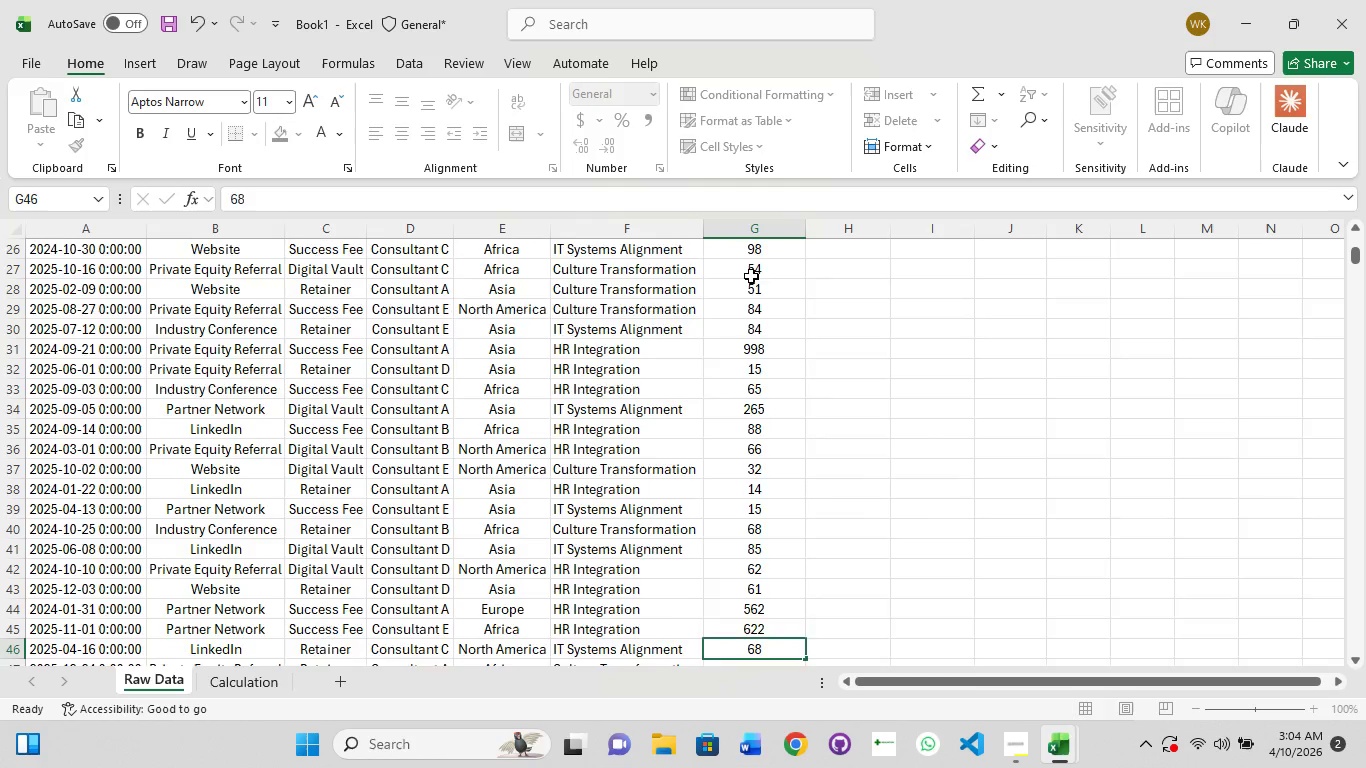 
key(Enter)
 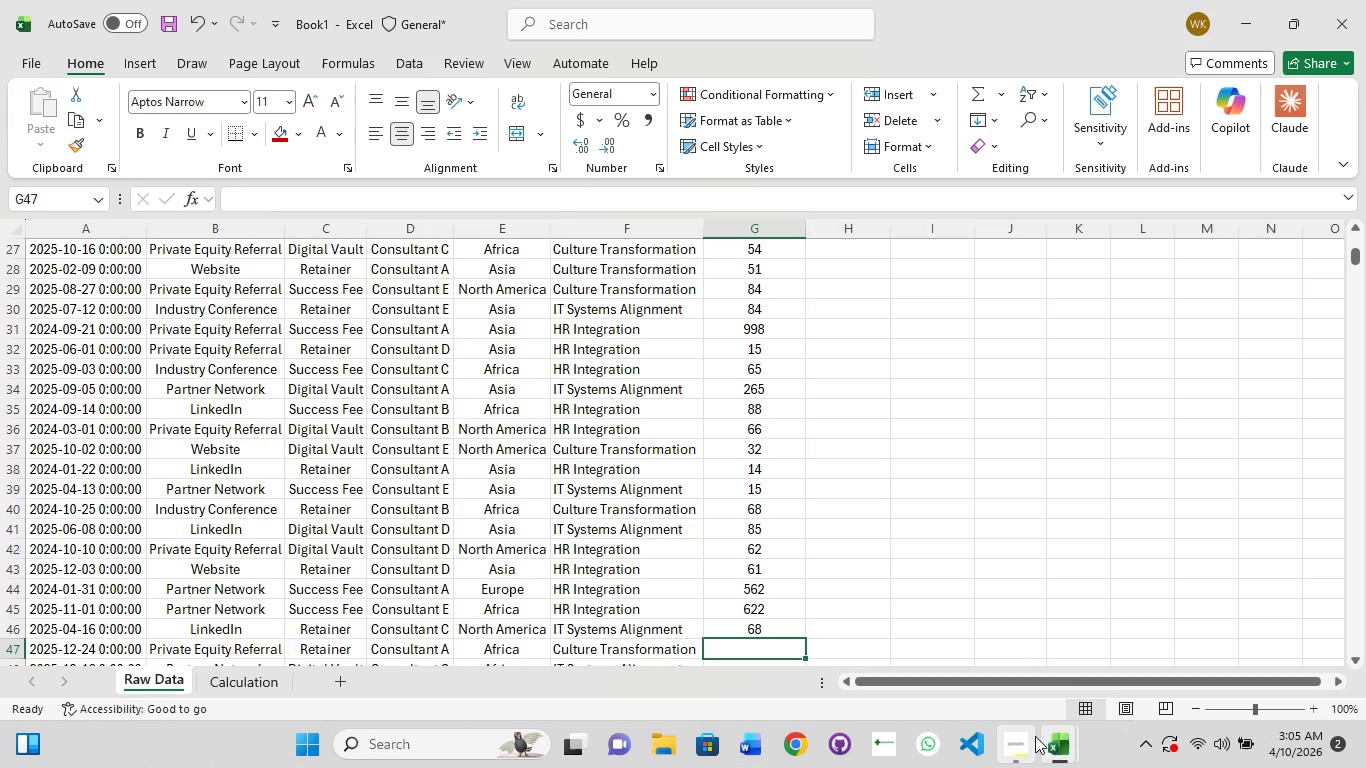 
wait(6.3)
 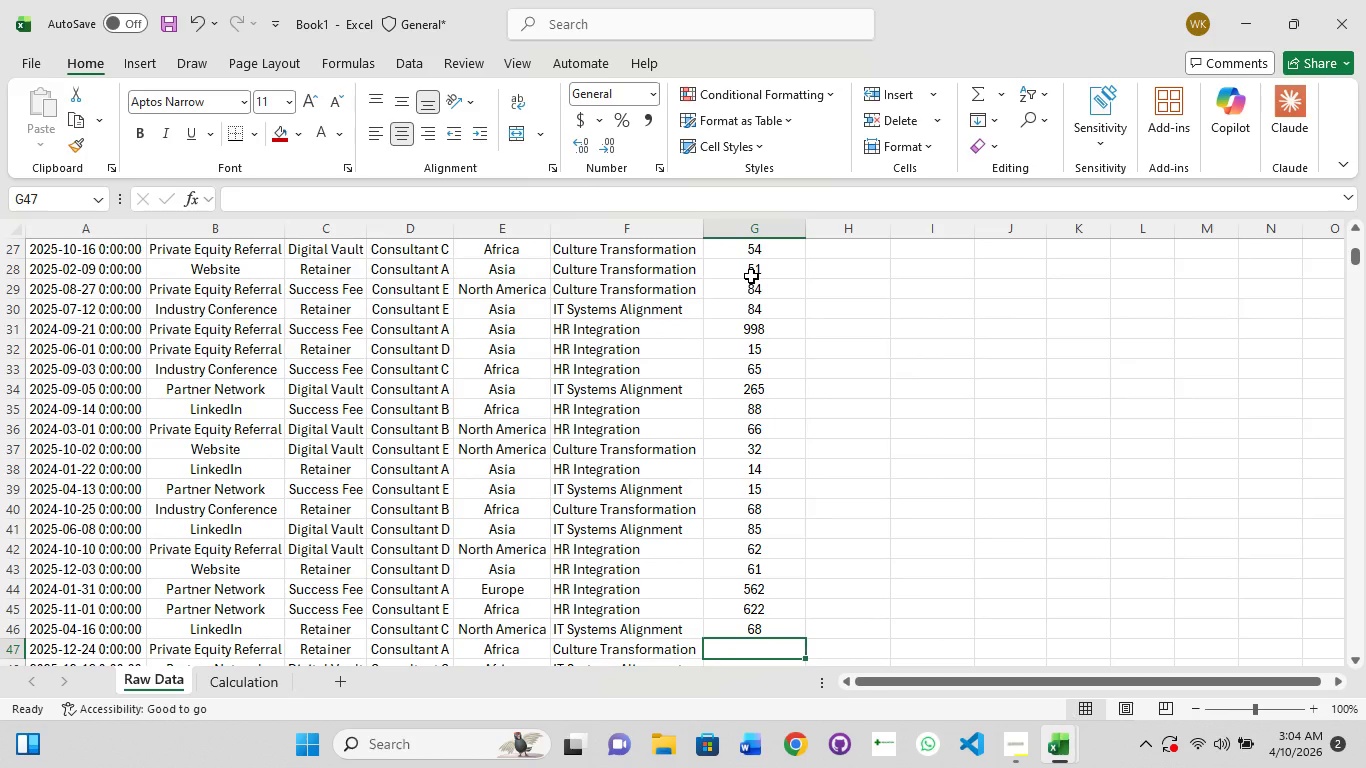 
left_click([993, 641])
 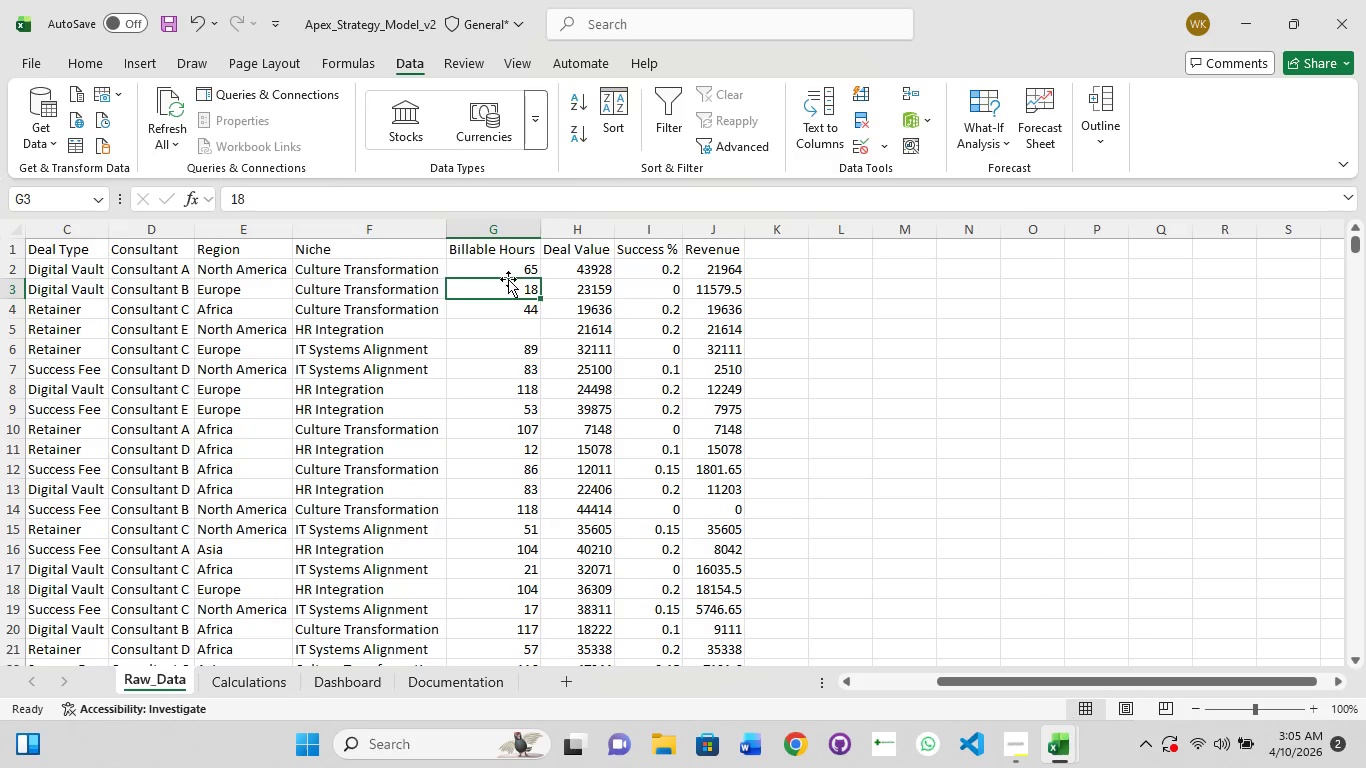 
scroll: coordinate [513, 385], scroll_direction: down, amount: 4.0
 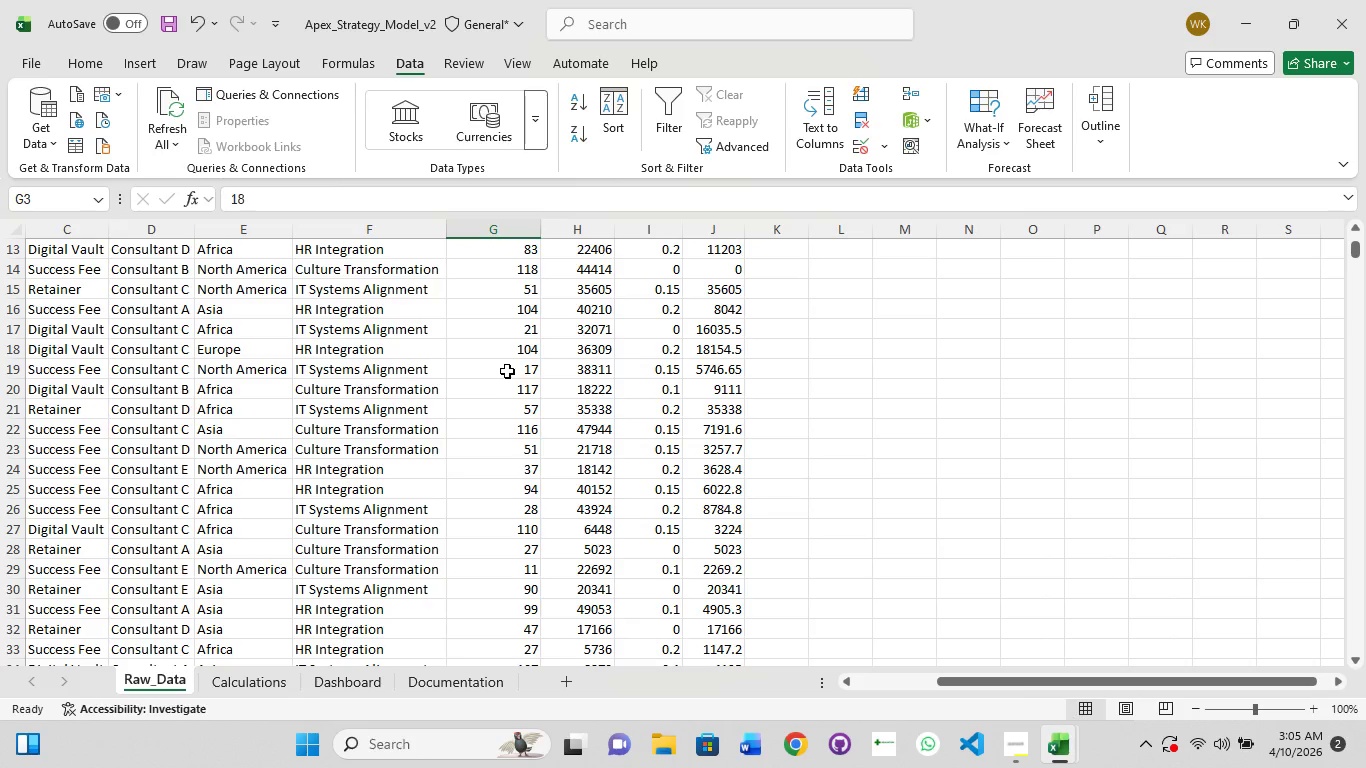 
left_click([507, 371])
 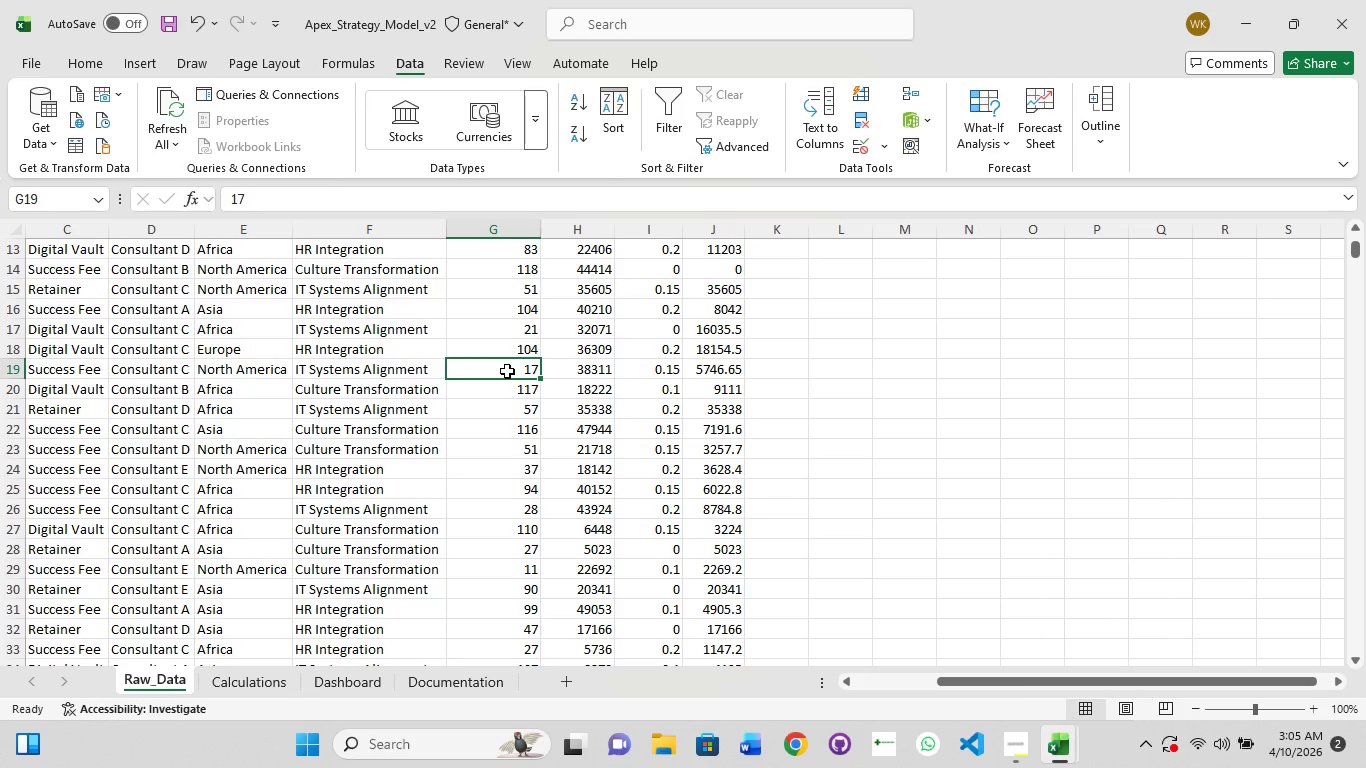 
hold_key(key=ShiftLeft, duration=1.5)
left_click_drag(start_coordinate=[507, 371], to_coordinate=[518, 767])
 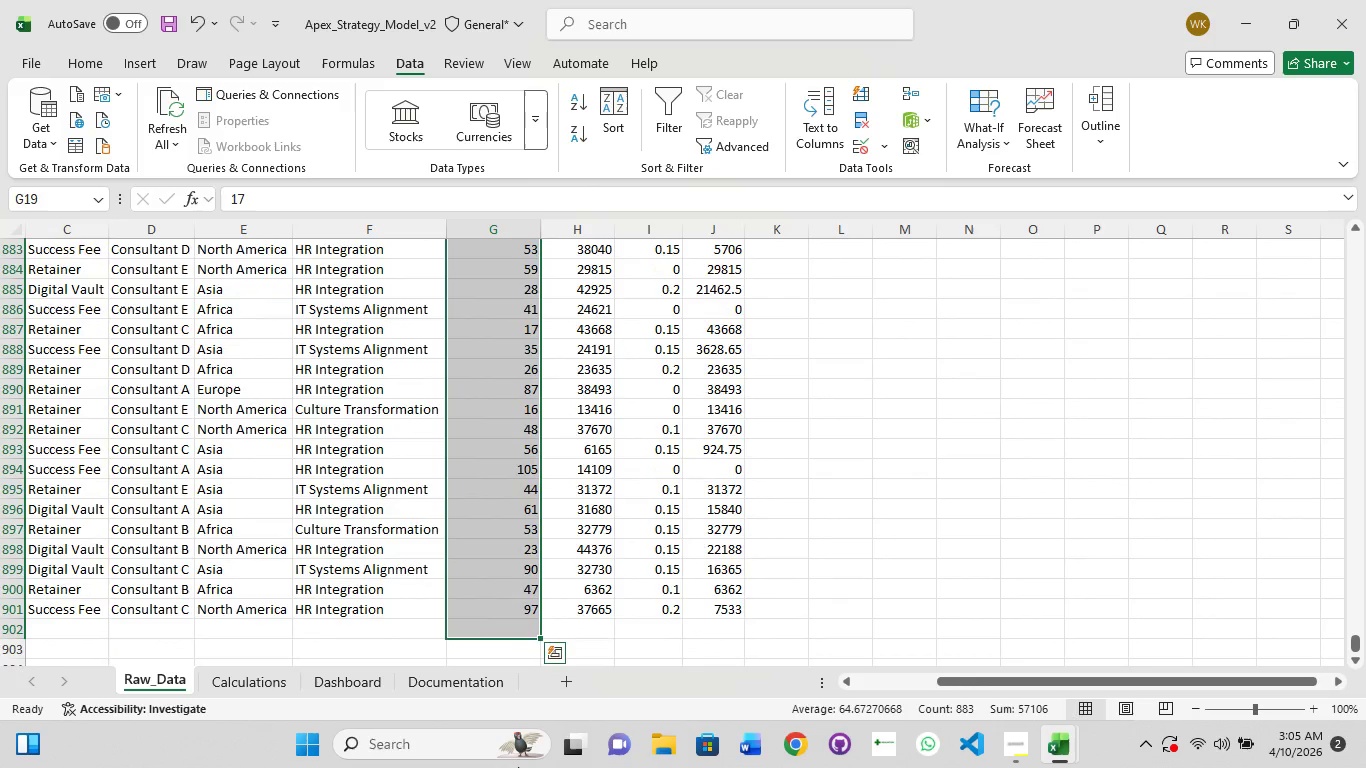 
hold_key(key=ShiftLeft, duration=1.5)
 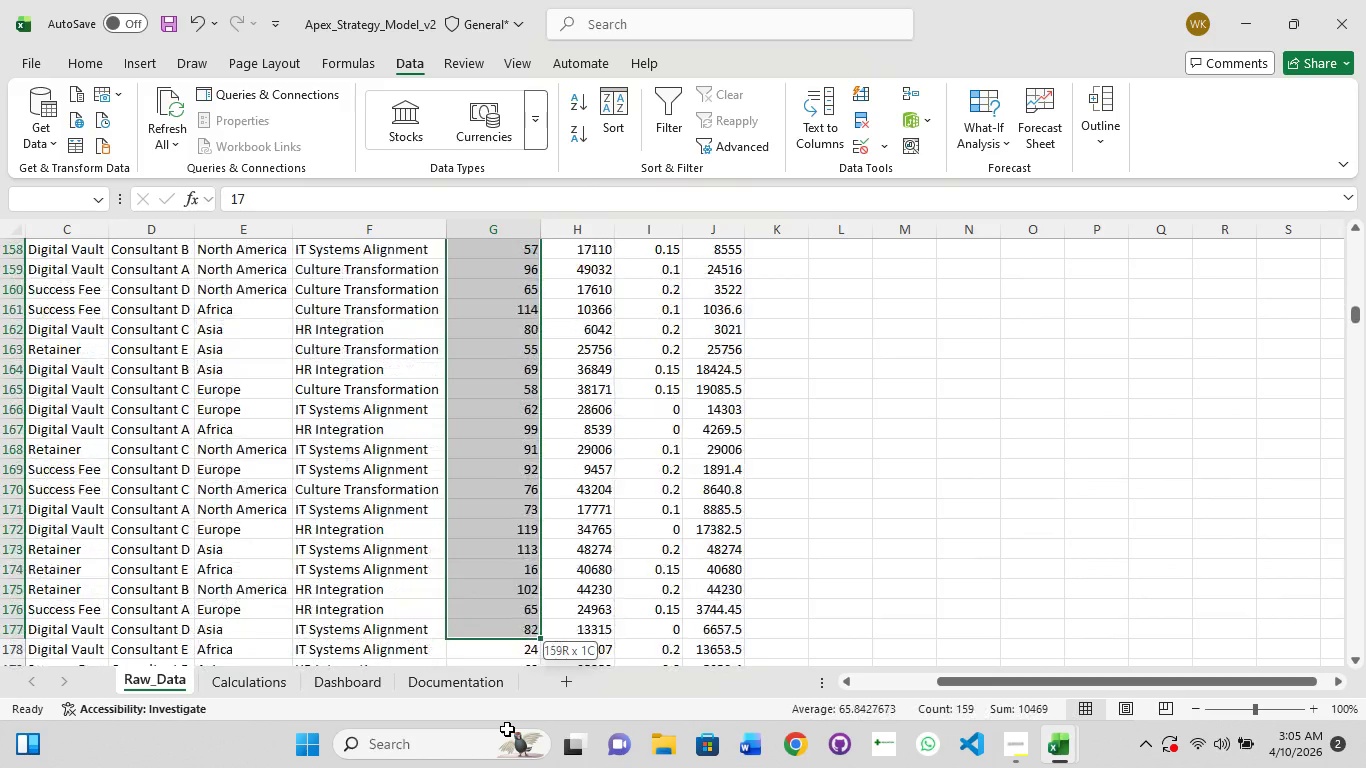 
hold_key(key=ShiftLeft, duration=1.52)
 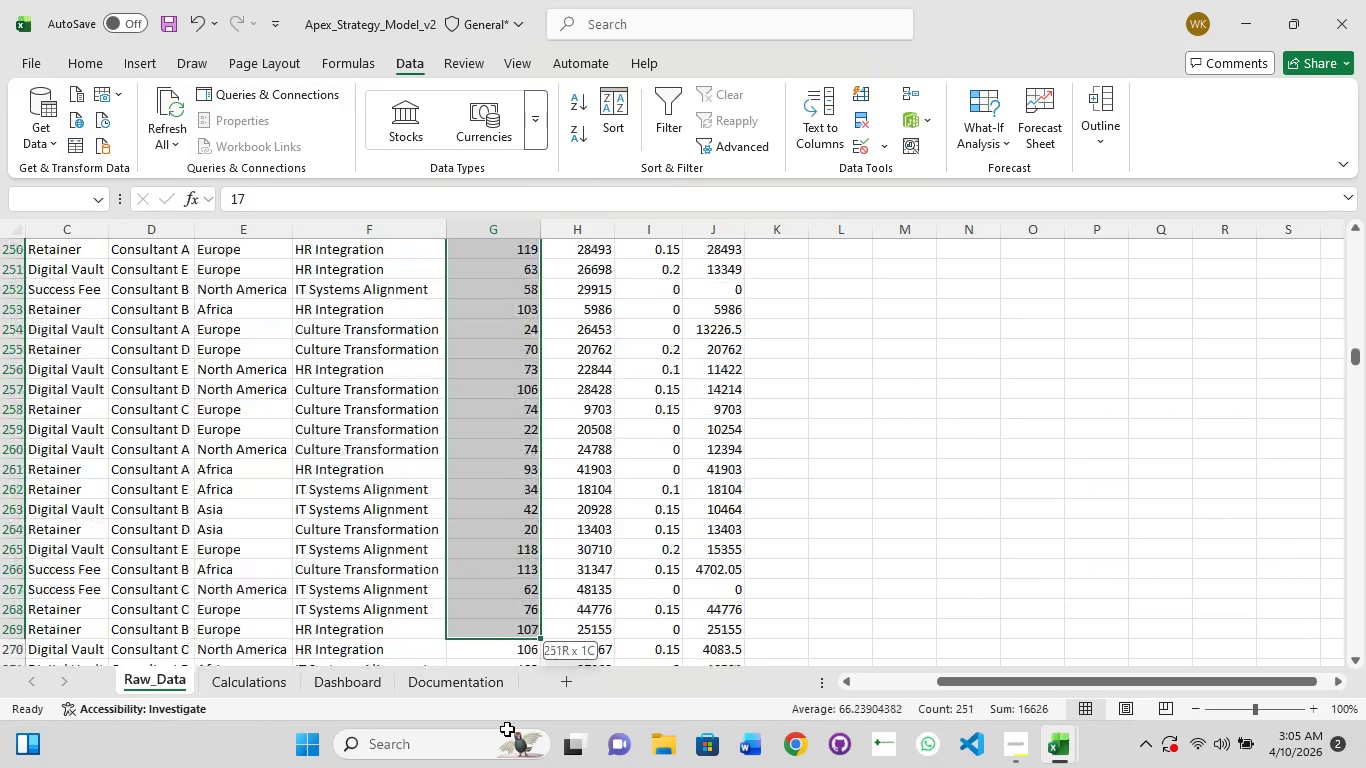 
hold_key(key=ShiftLeft, duration=1.5)
 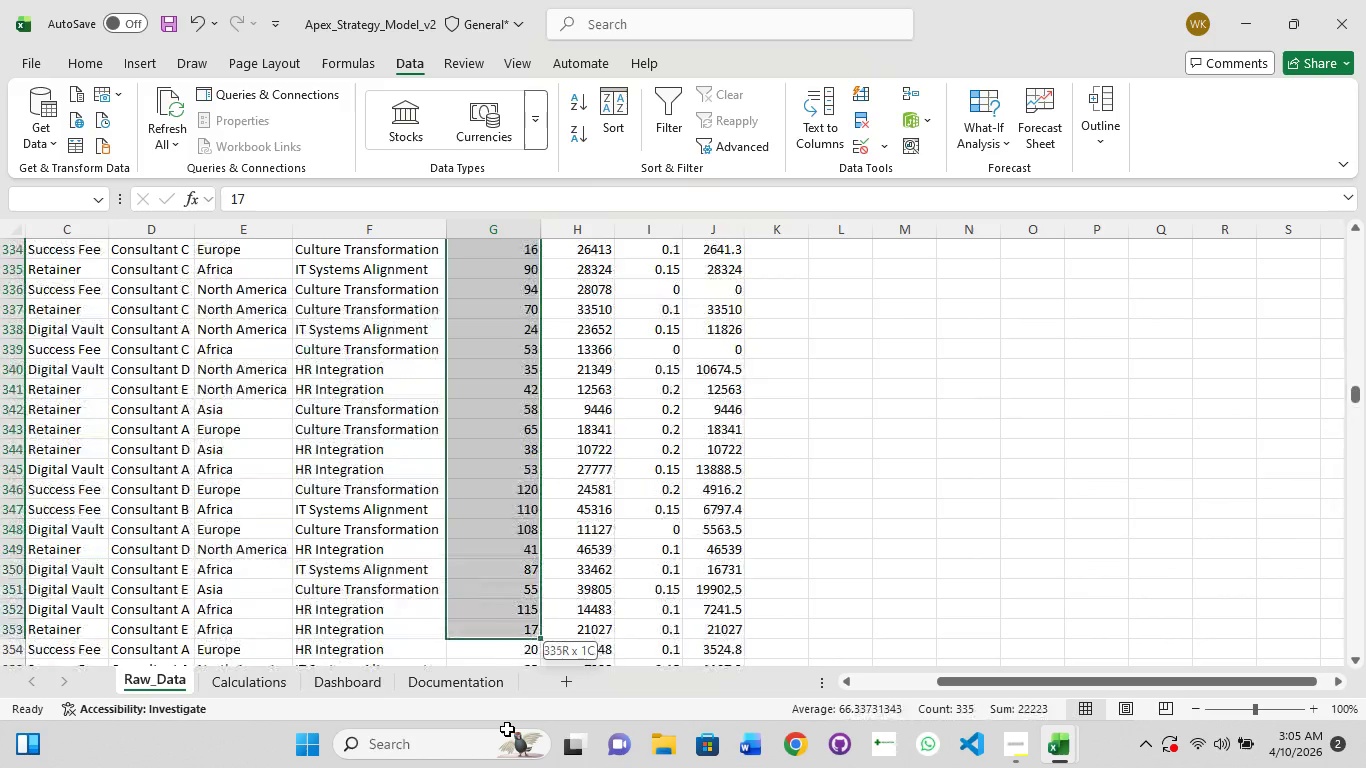 
hold_key(key=ShiftLeft, duration=1.52)
 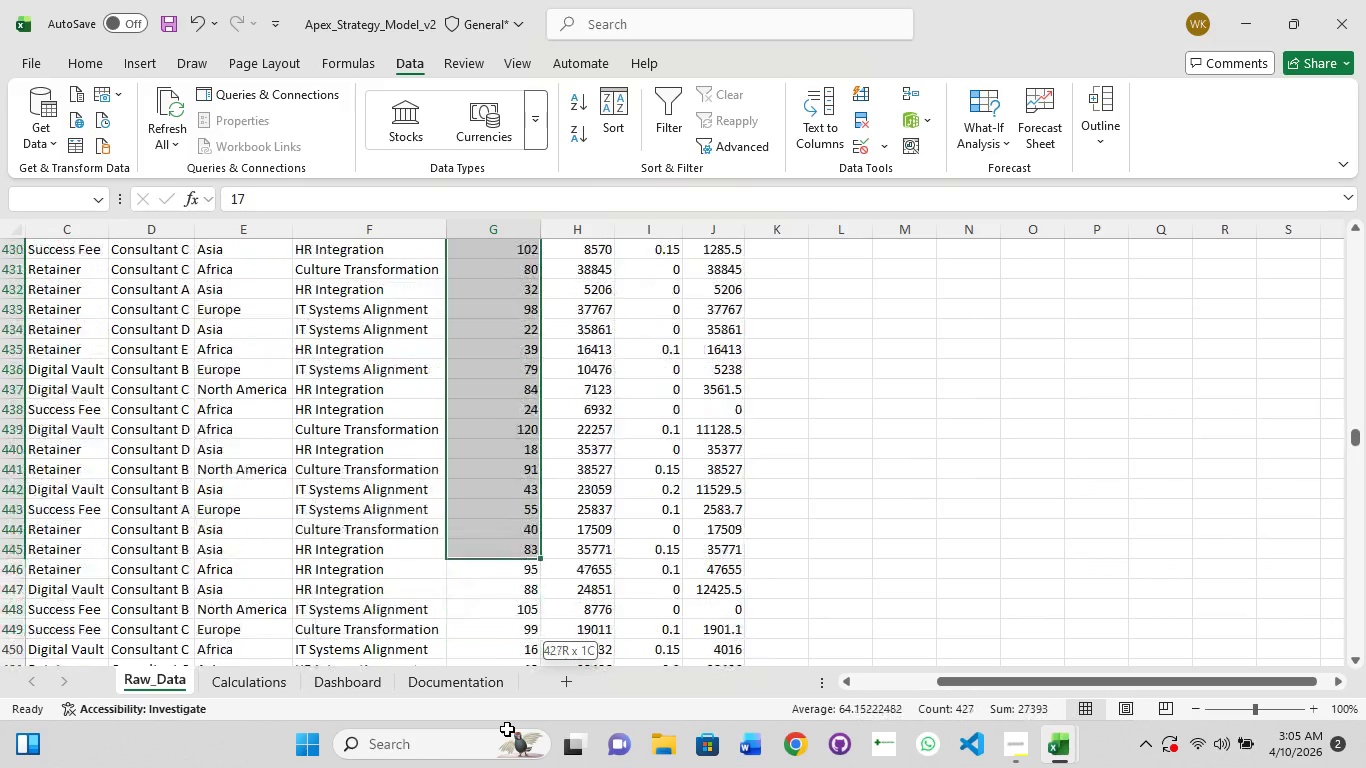 
hold_key(key=ShiftLeft, duration=1.5)
 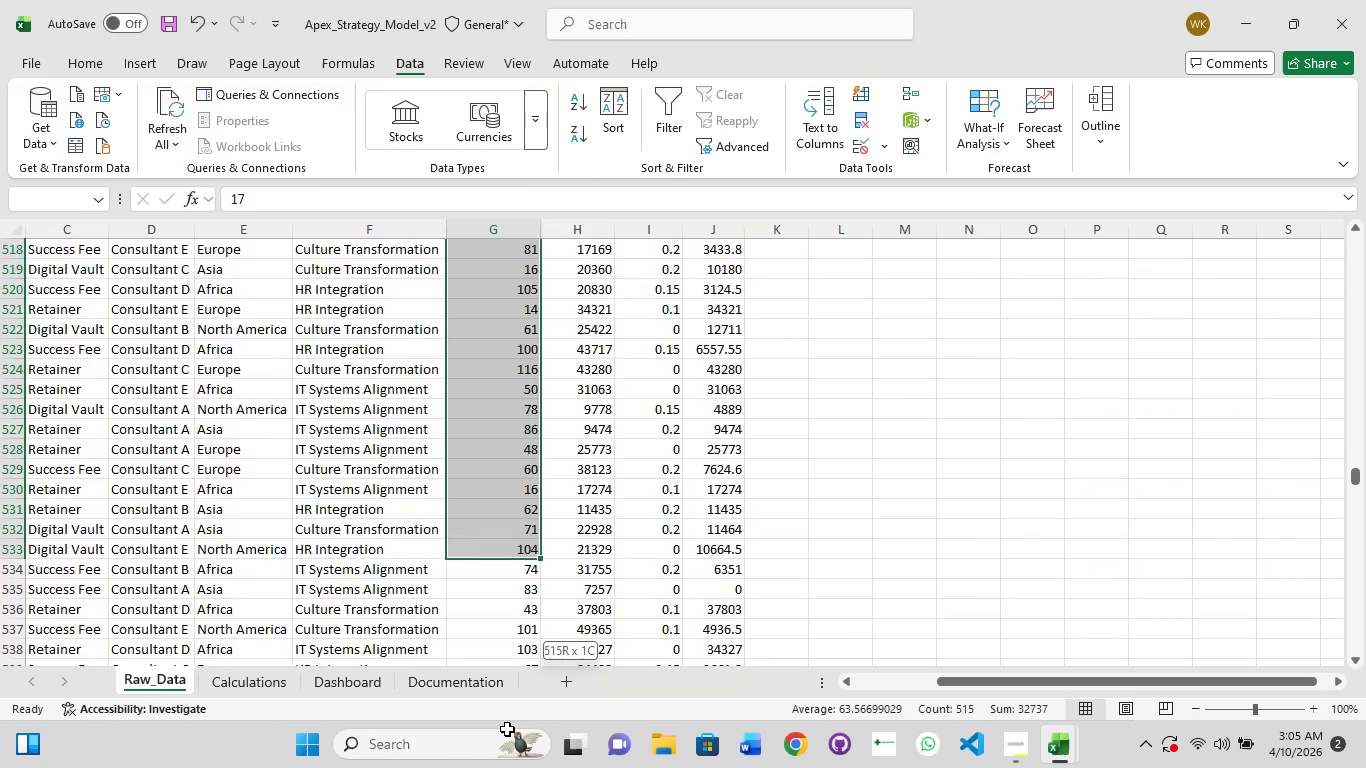 
hold_key(key=ShiftLeft, duration=1.51)
 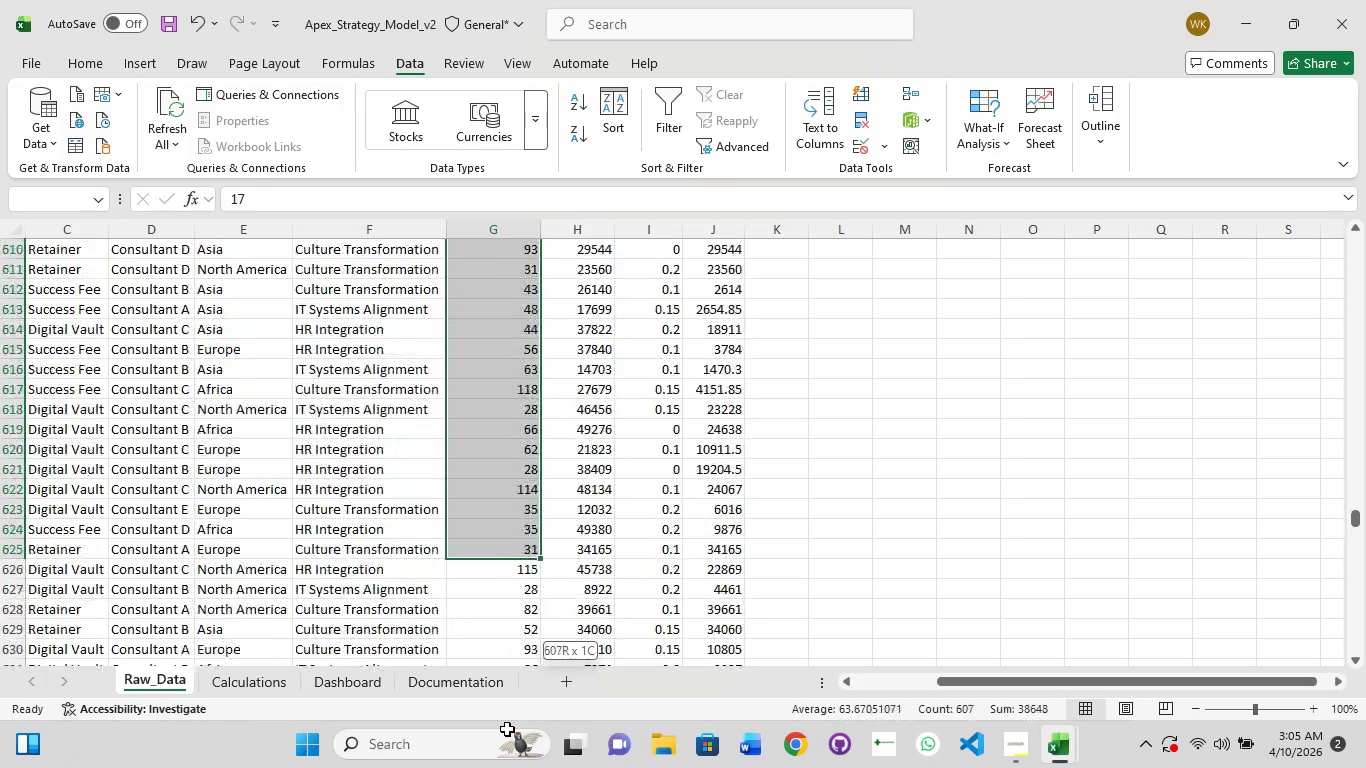 
hold_key(key=ShiftLeft, duration=1.5)
 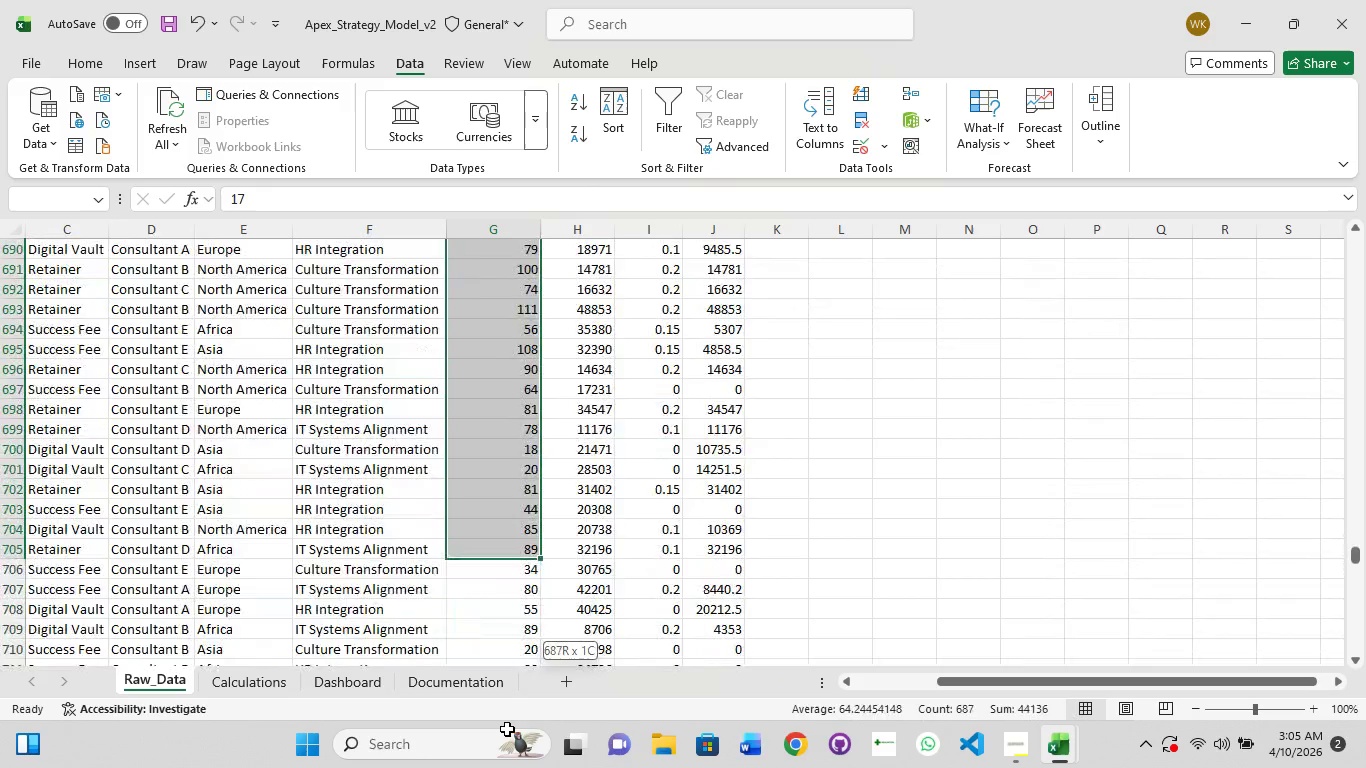 
hold_key(key=ShiftLeft, duration=1.52)
 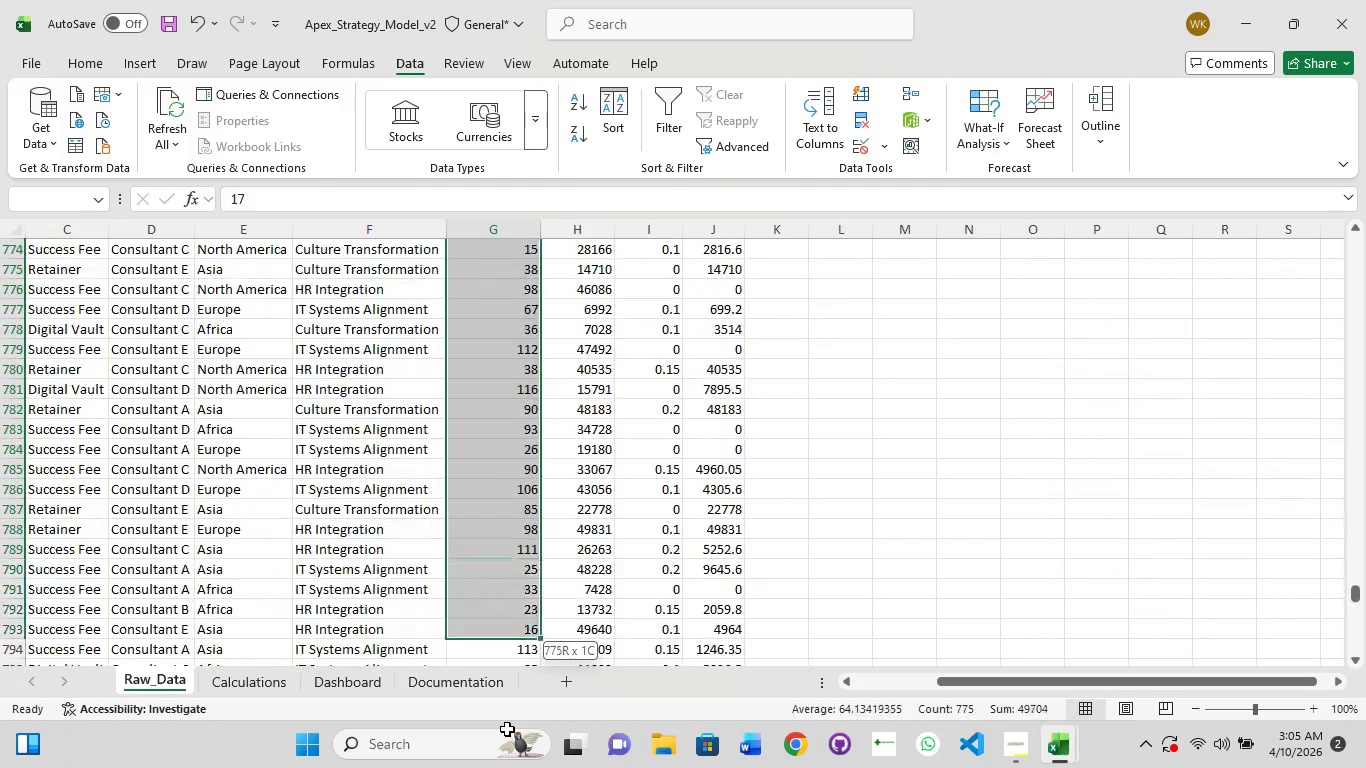 
hold_key(key=ShiftLeft, duration=1.5)
 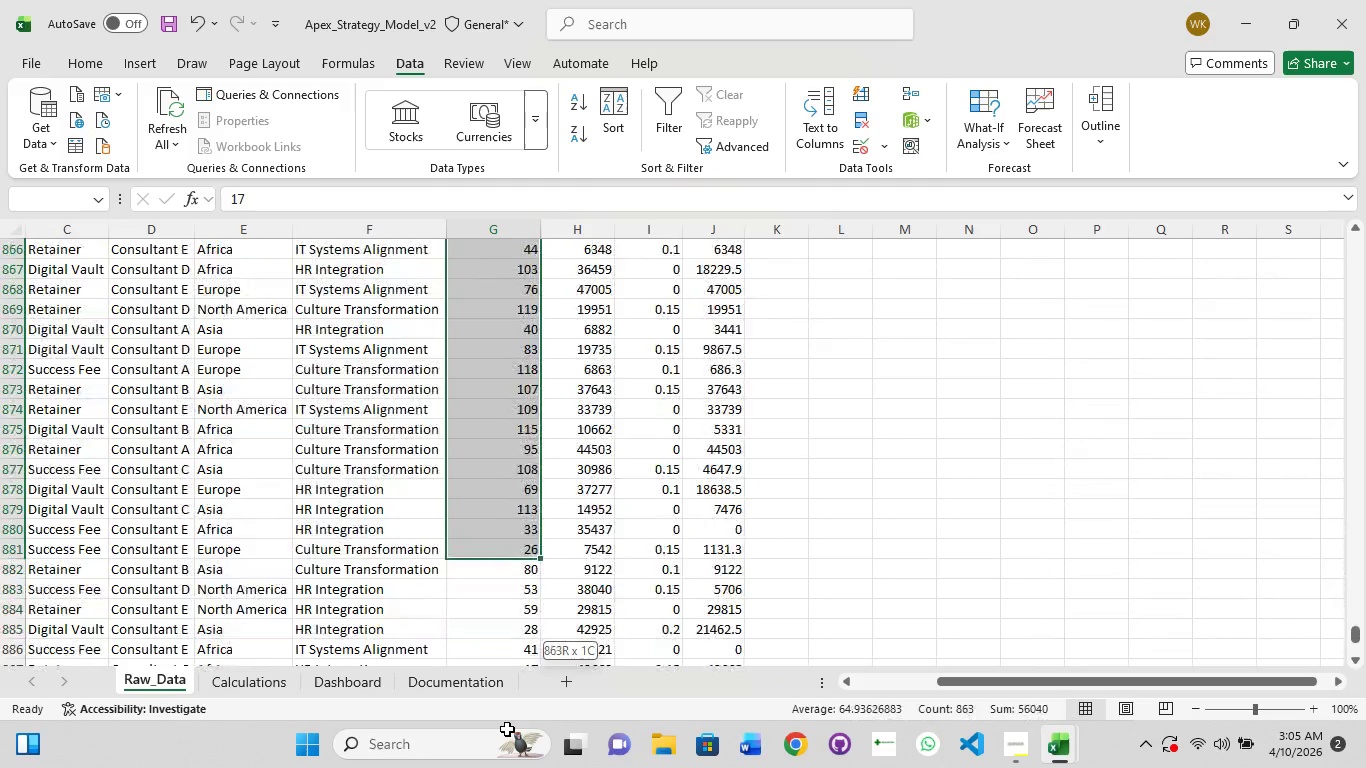 
hold_key(key=ShiftLeft, duration=1.5)
 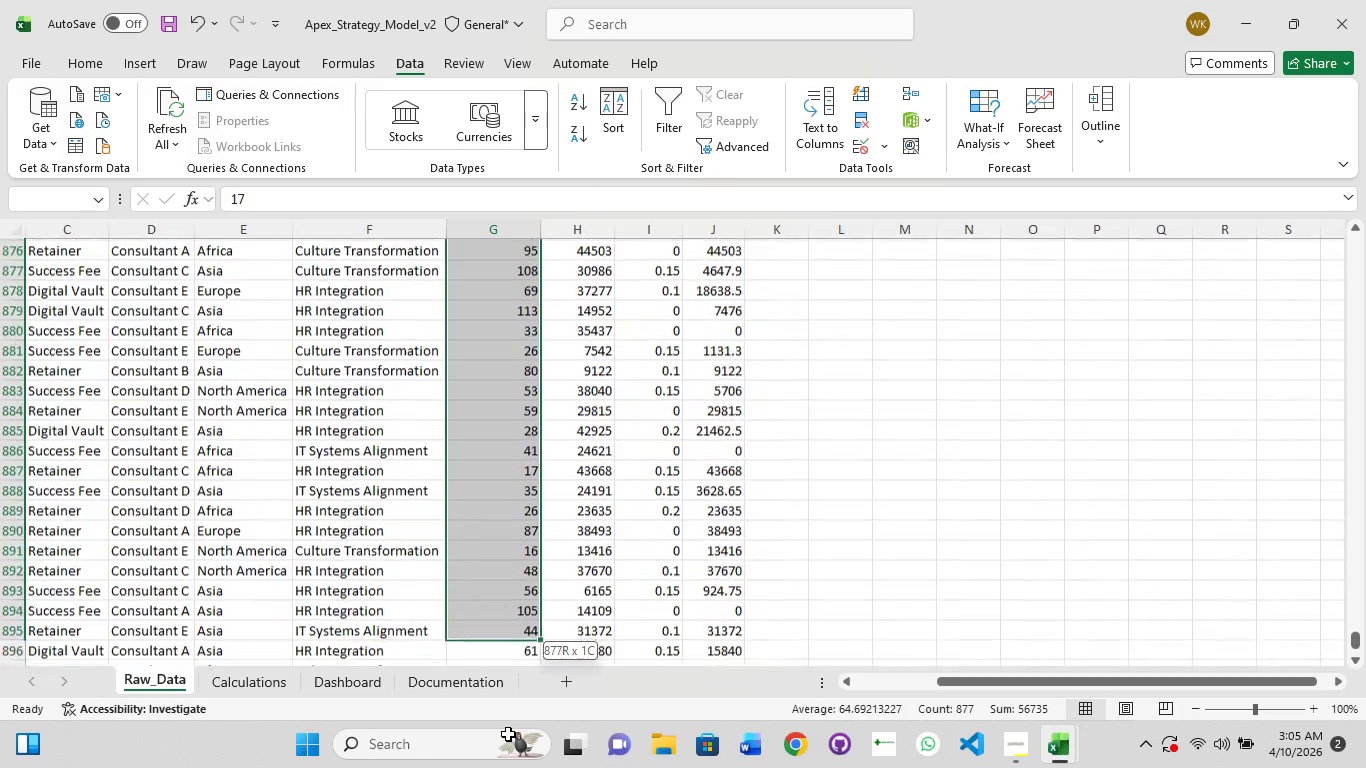 
hold_key(key=ShiftLeft, duration=1.51)
 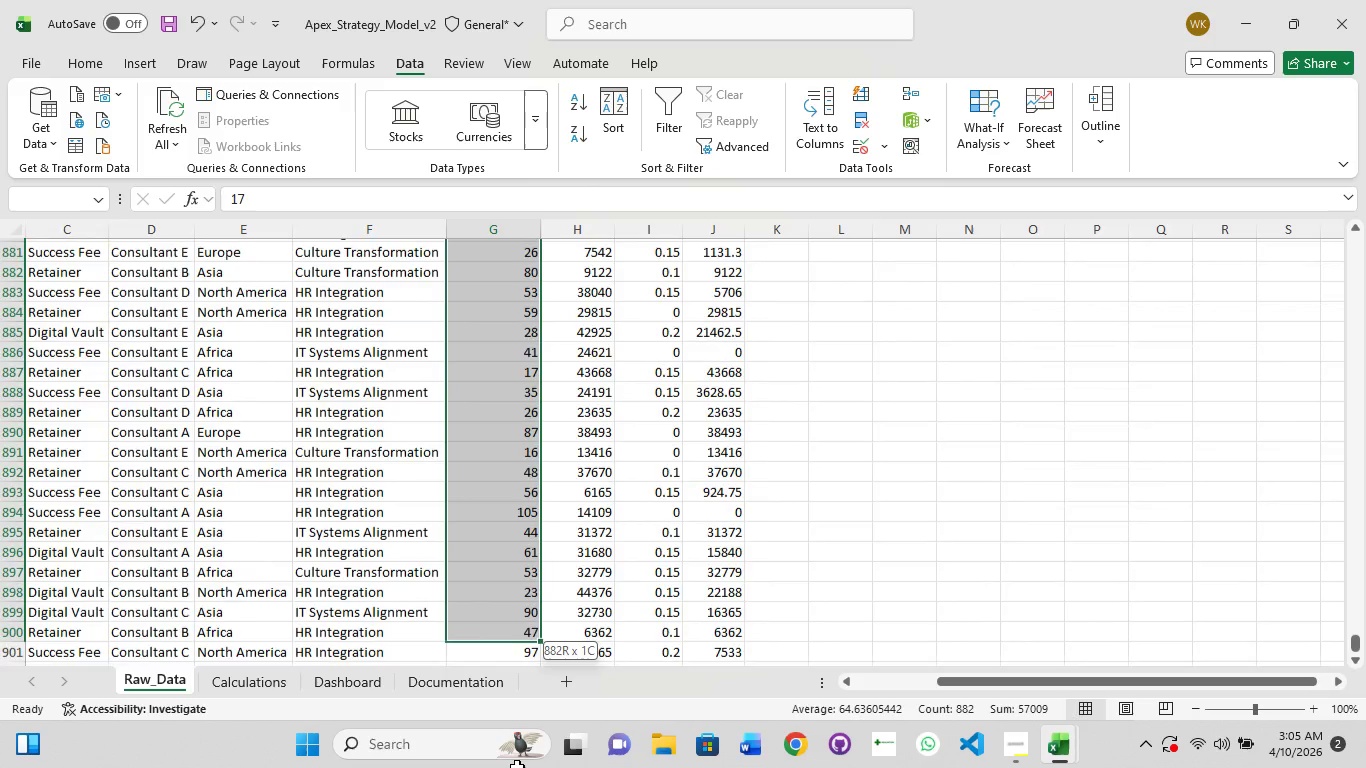 
hold_key(key=ShiftLeft, duration=1.5)
 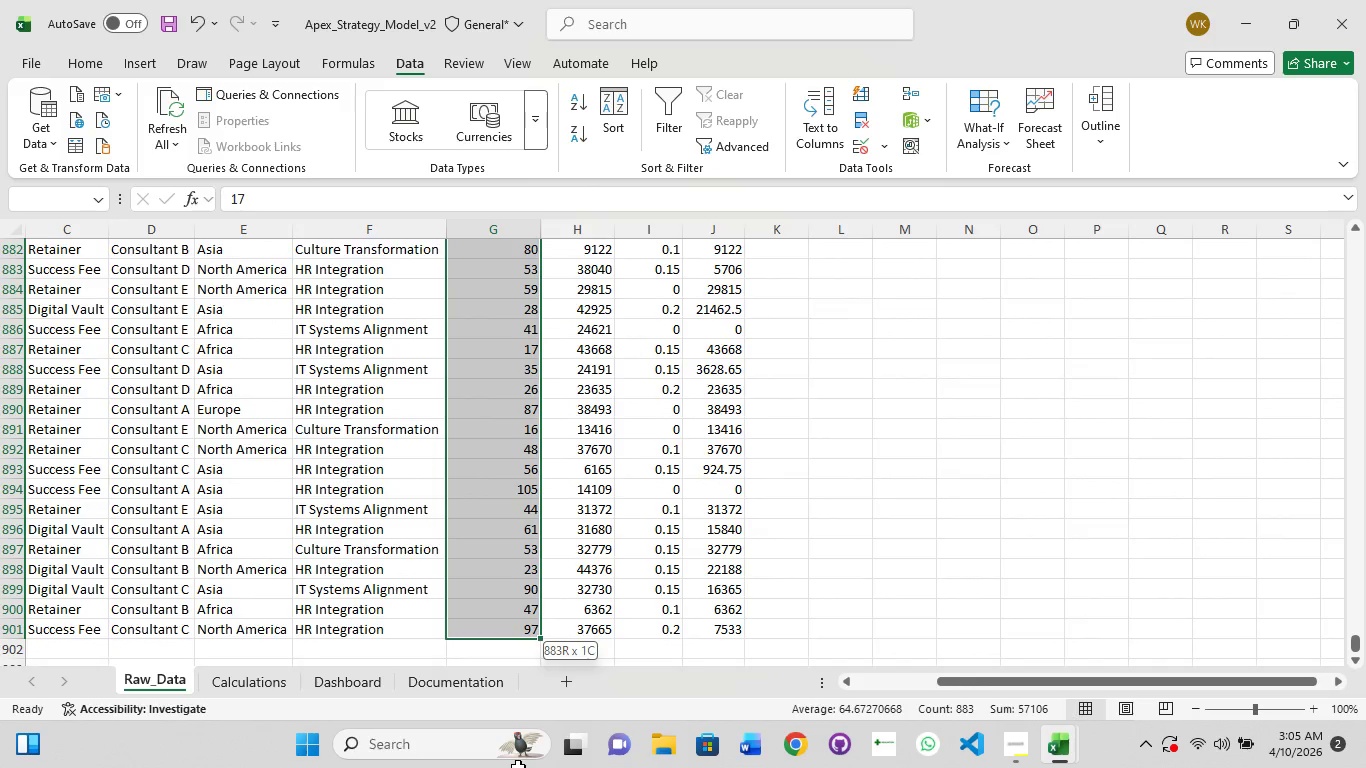 
key(Shift+ShiftLeft)
 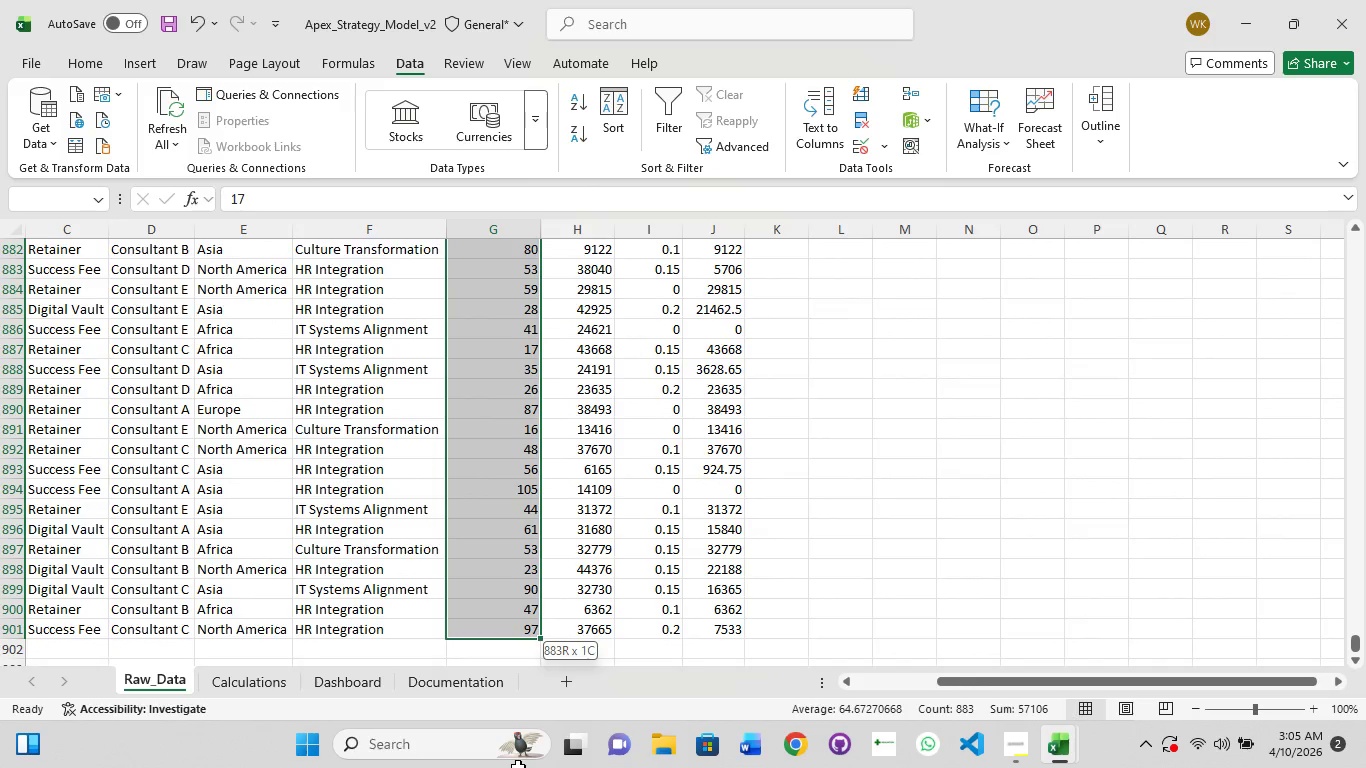 
key(Shift+ShiftLeft)
 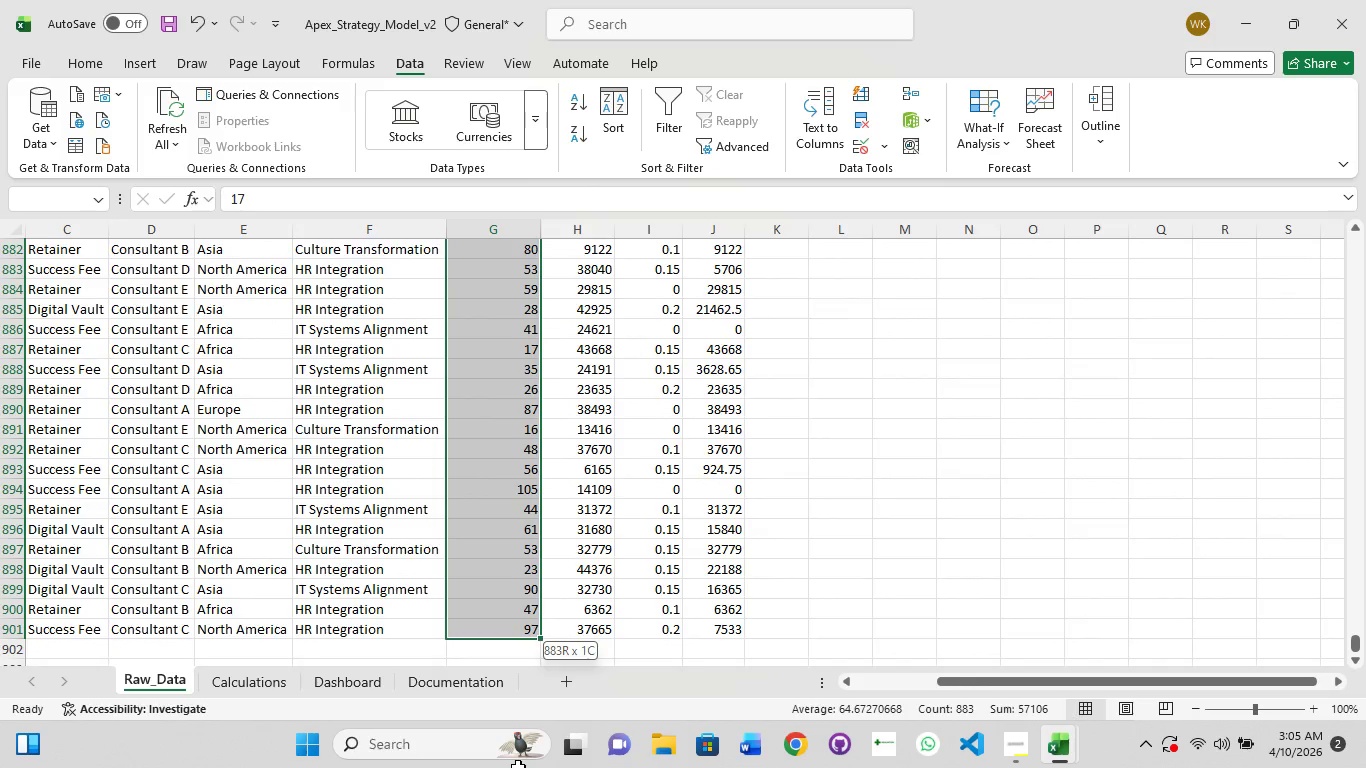 
key(Shift+ShiftLeft)
 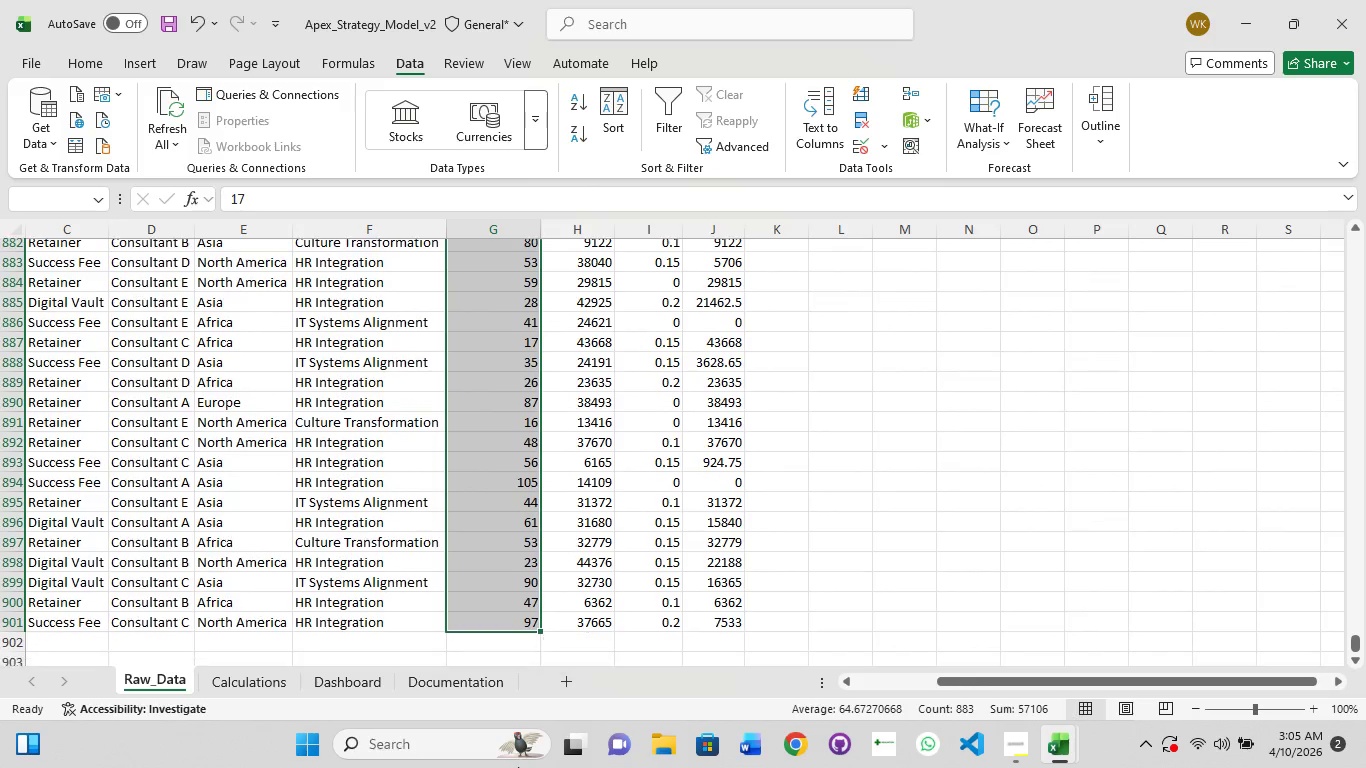 
key(Shift+ShiftLeft)
 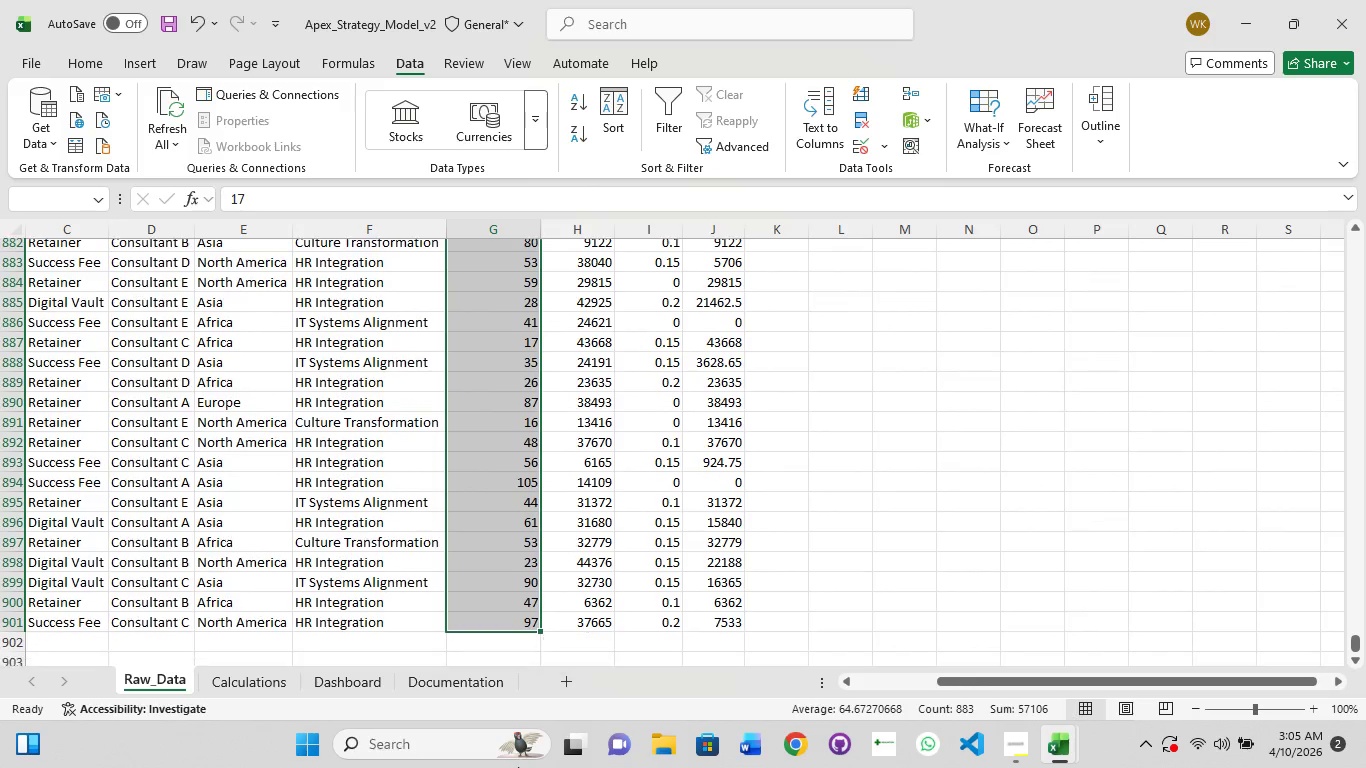 
key(Shift+ShiftLeft)
 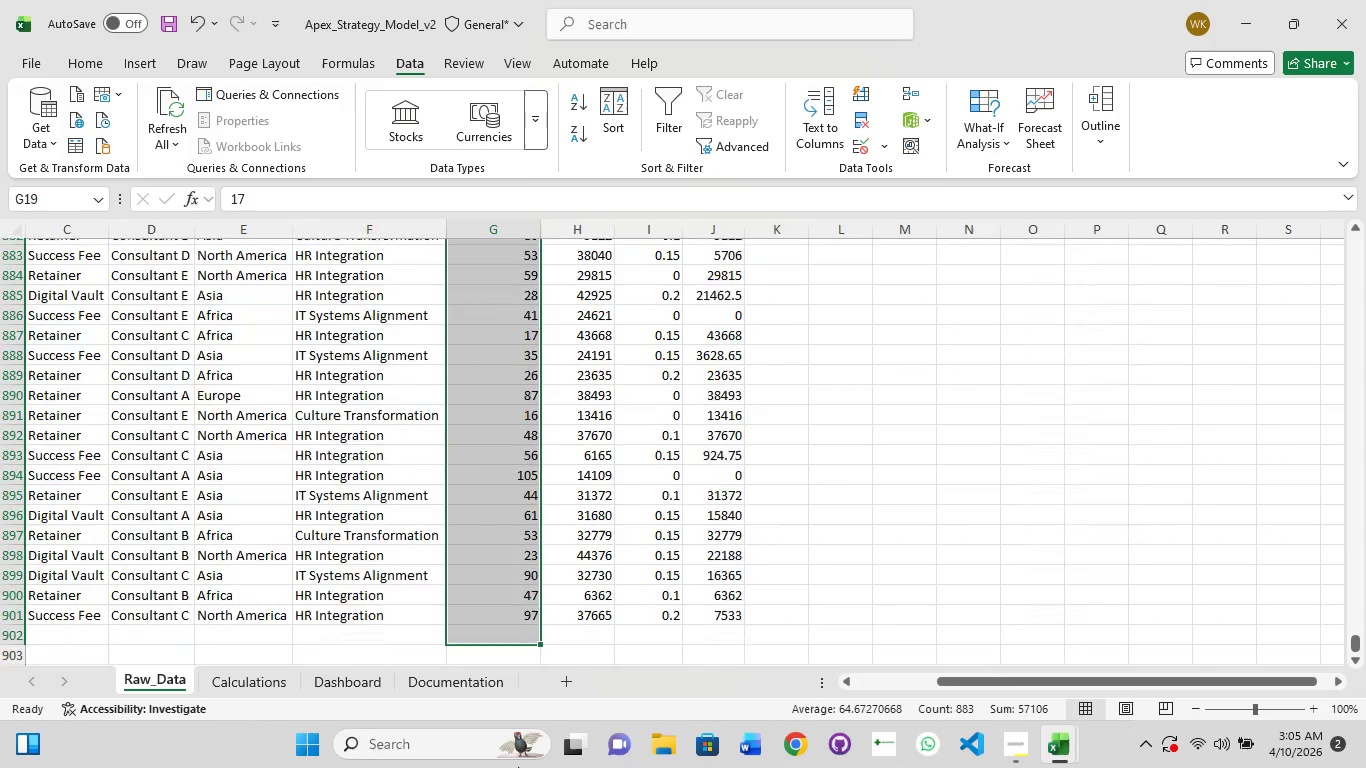 
key(Shift+ShiftLeft)
 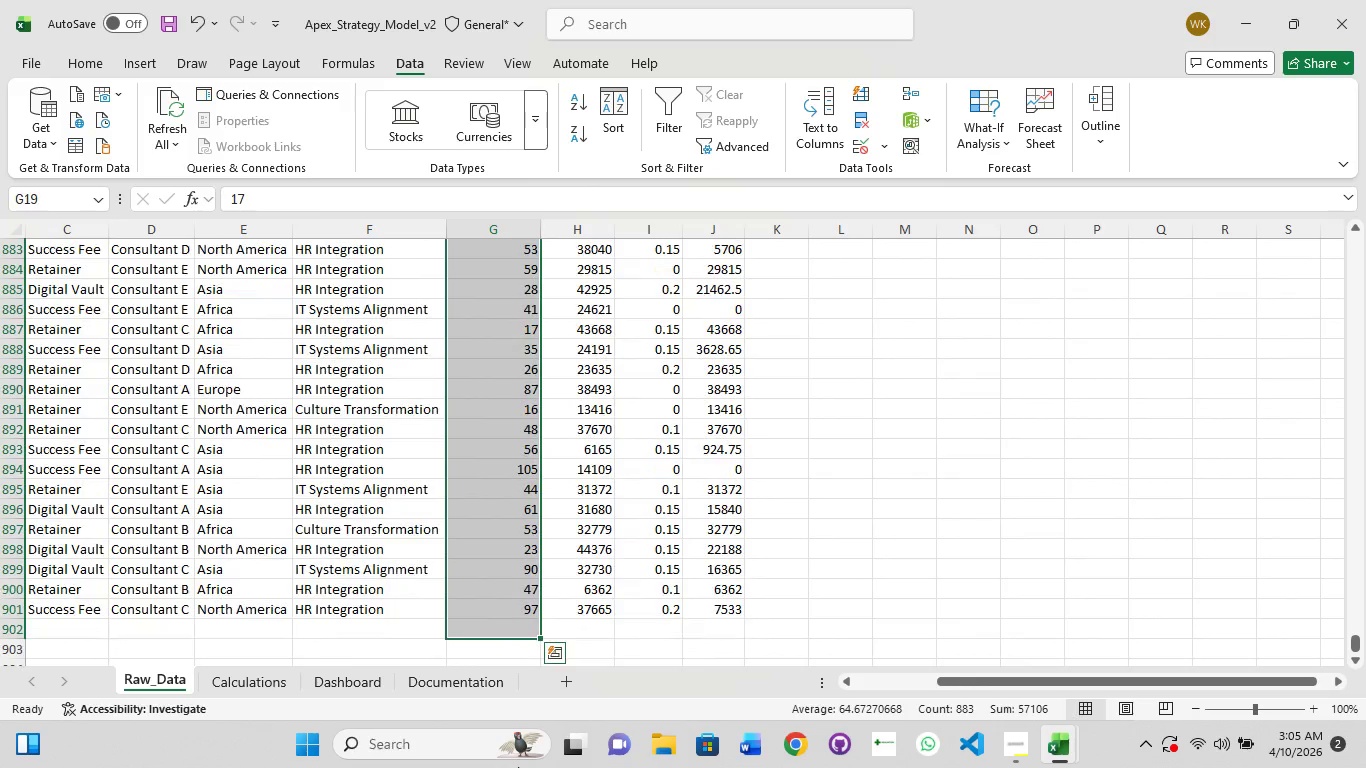 
key(Control+C)
 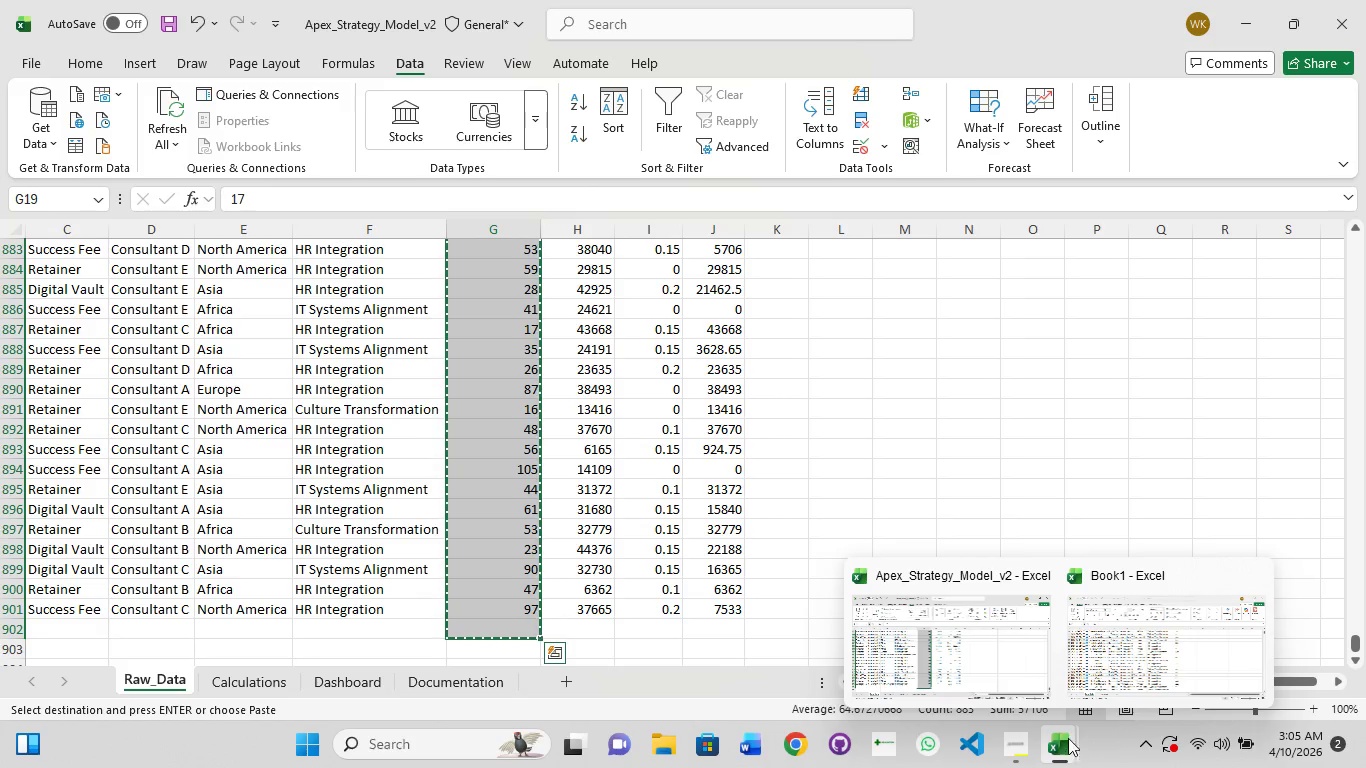 
left_click([1106, 648])
 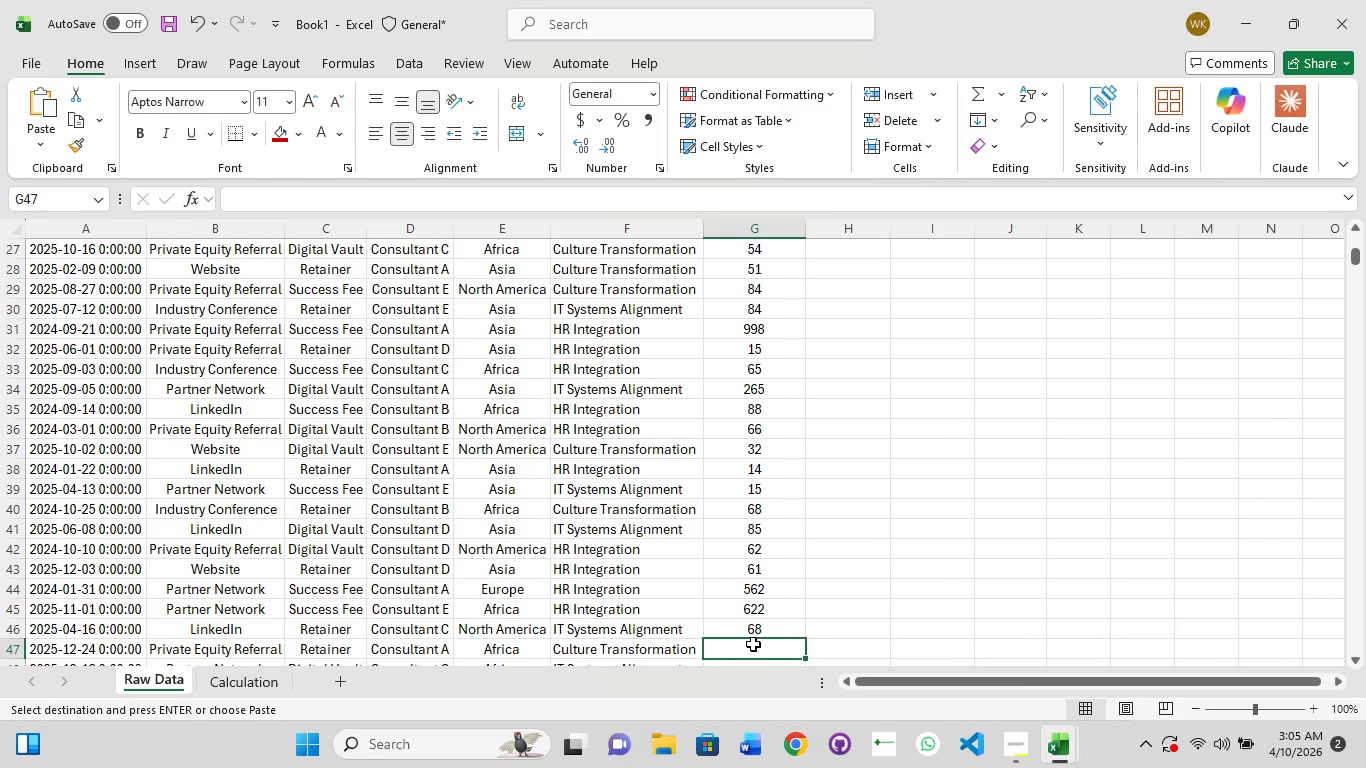 
key(Control+V)
 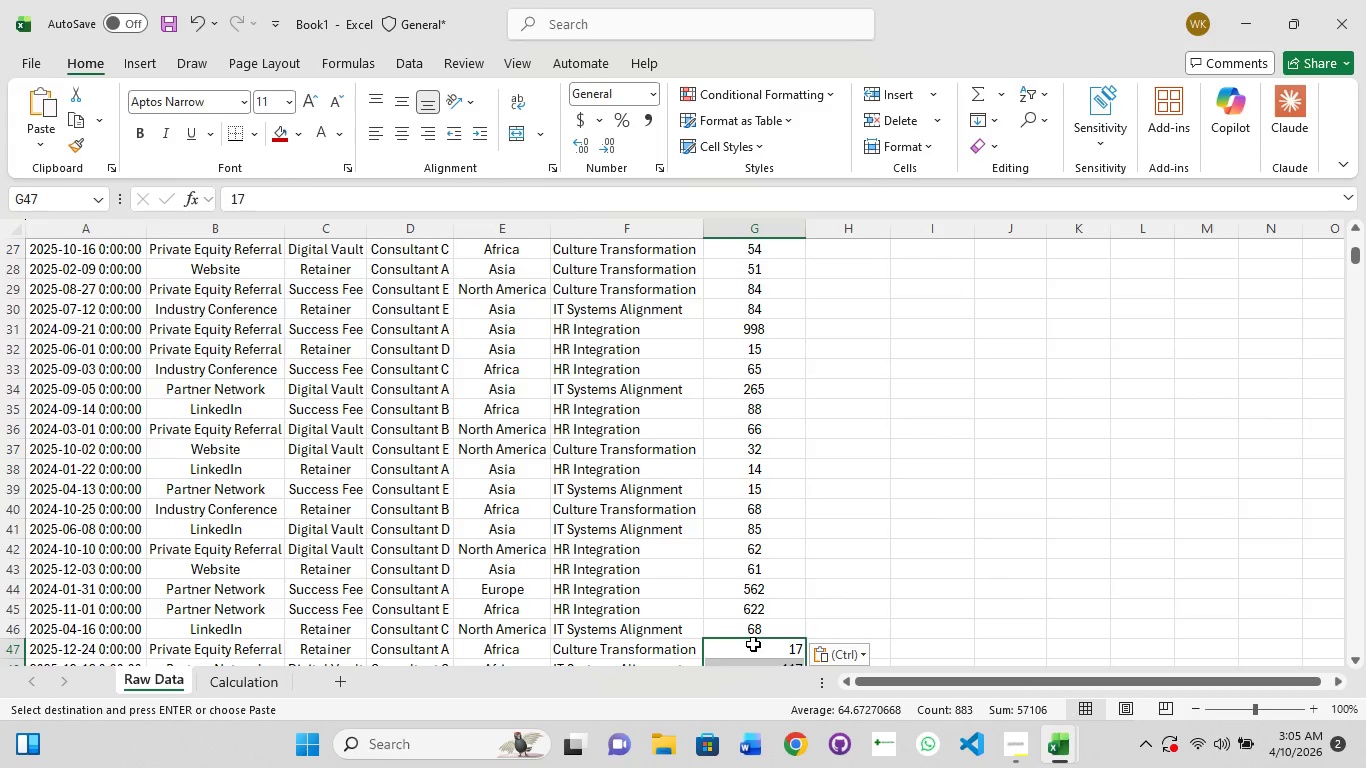 
scroll: coordinate [753, 644], scroll_direction: down, amount: 3.0
 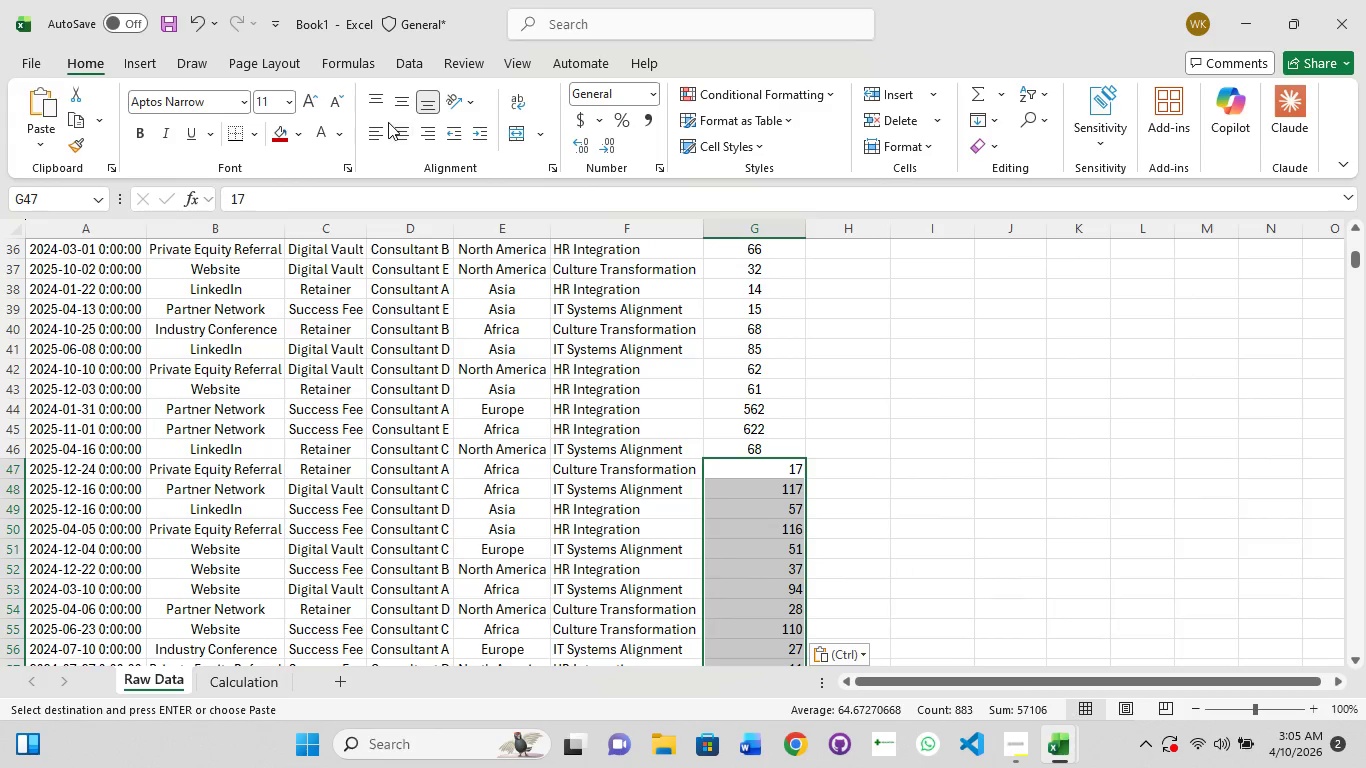 
left_click([408, 136])
 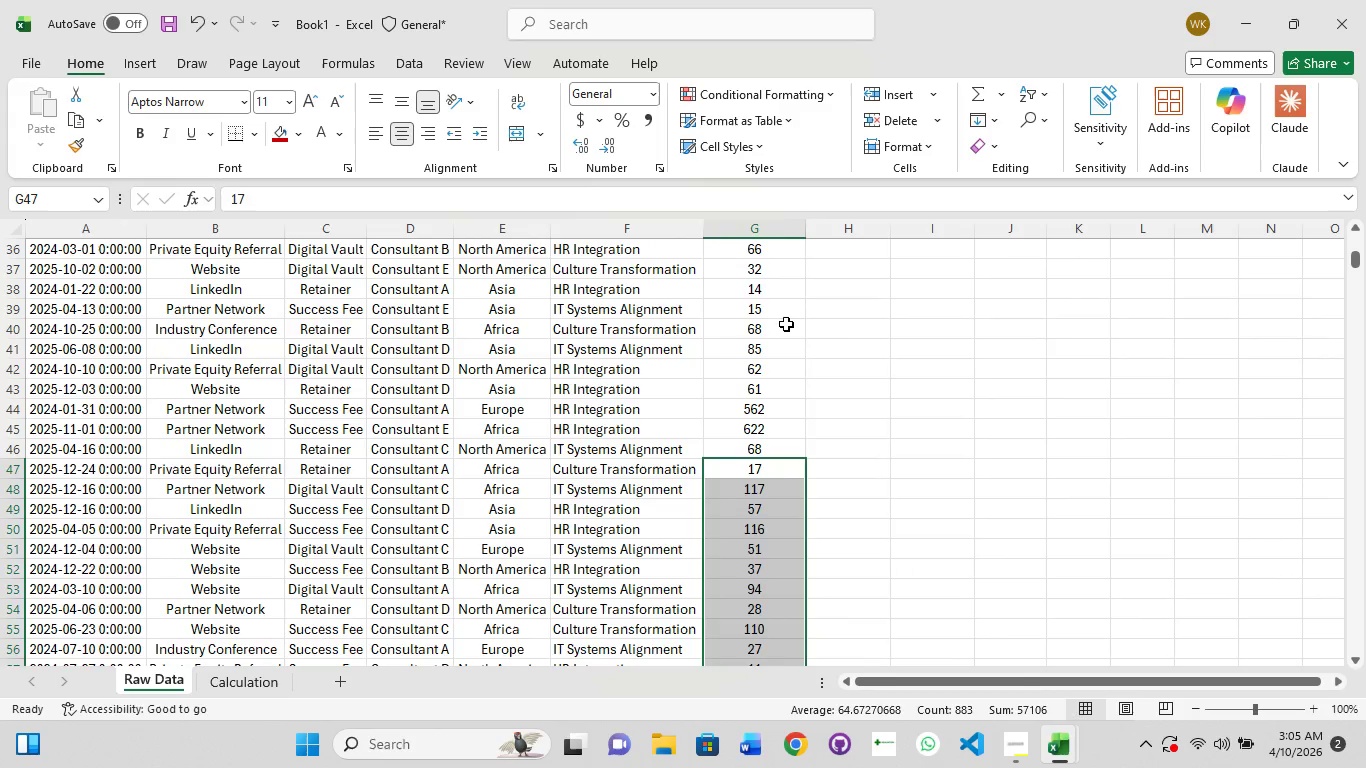 
left_click([857, 351])
 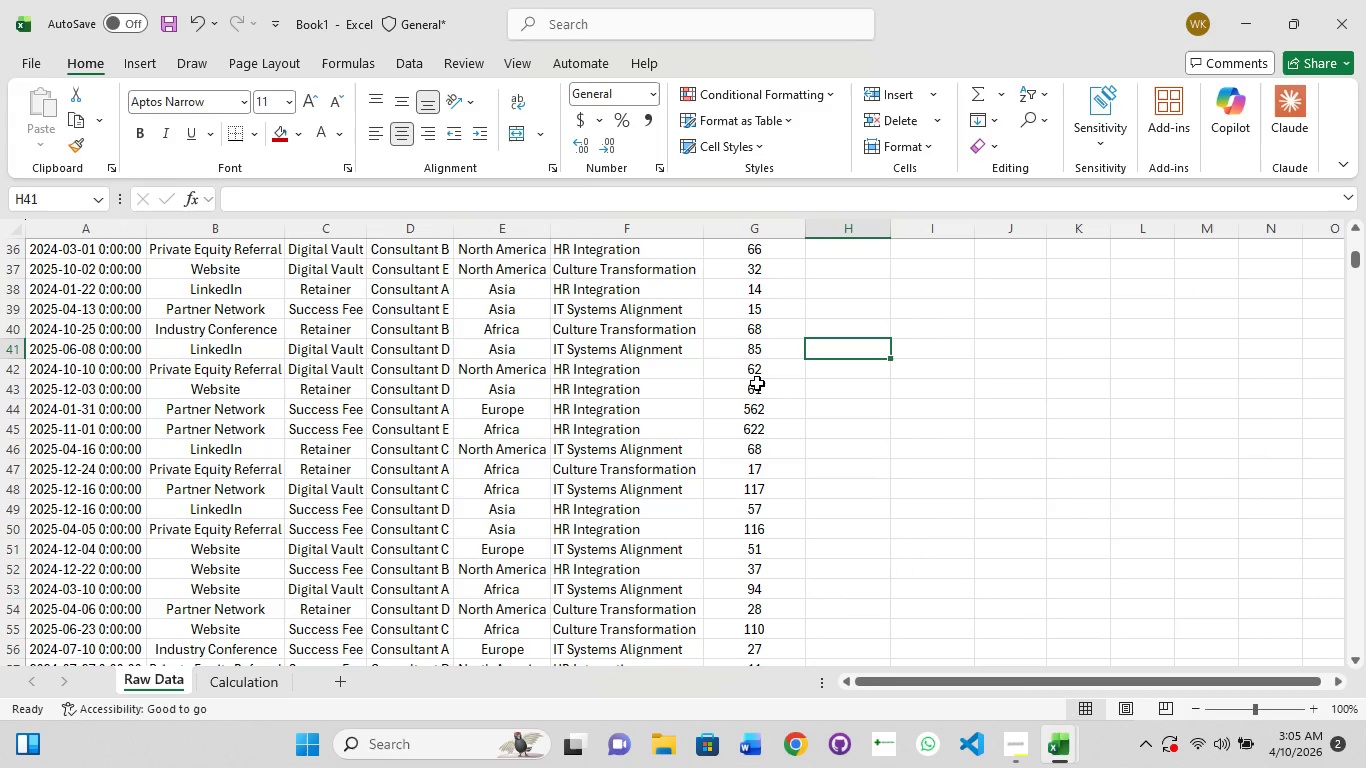 
scroll: coordinate [751, 670], scroll_direction: down, amount: 78.0
 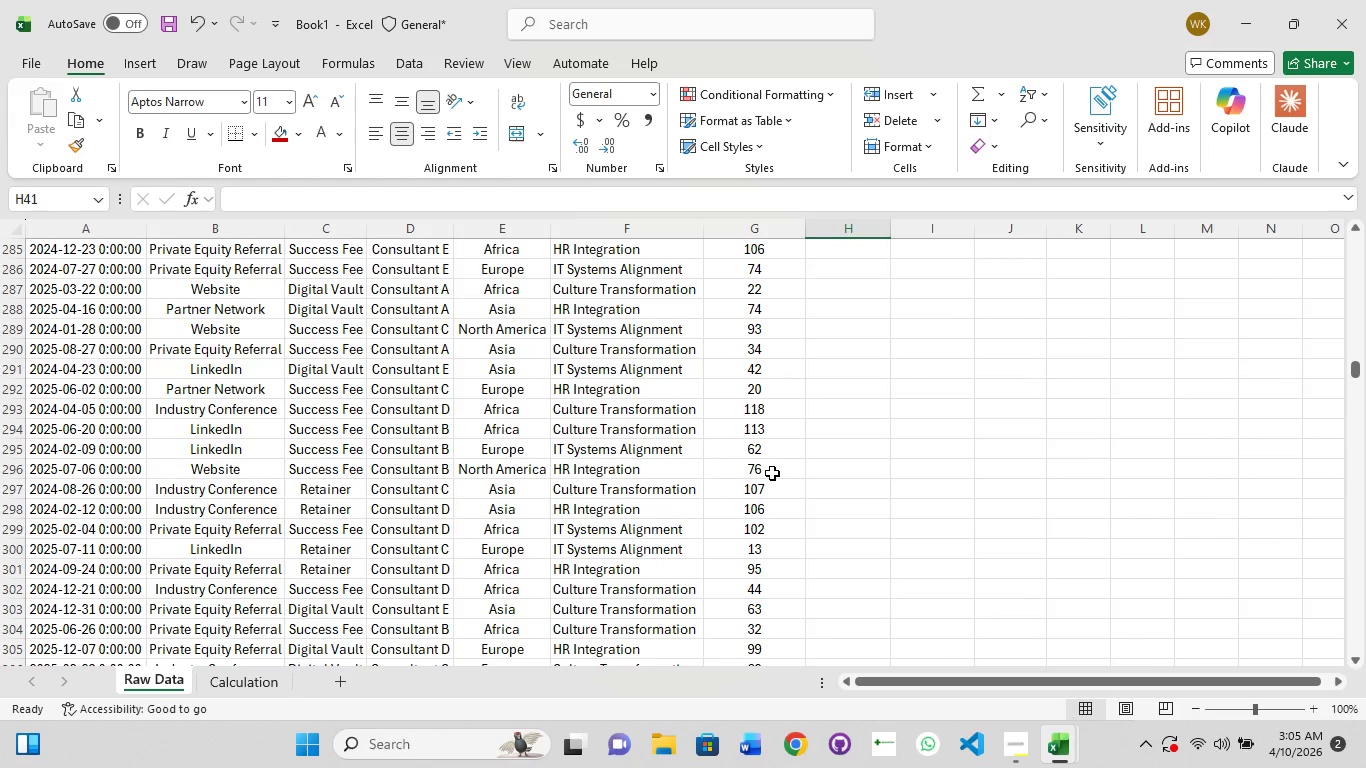 
scroll: coordinate [748, 508], scroll_direction: up, amount: 20.0
 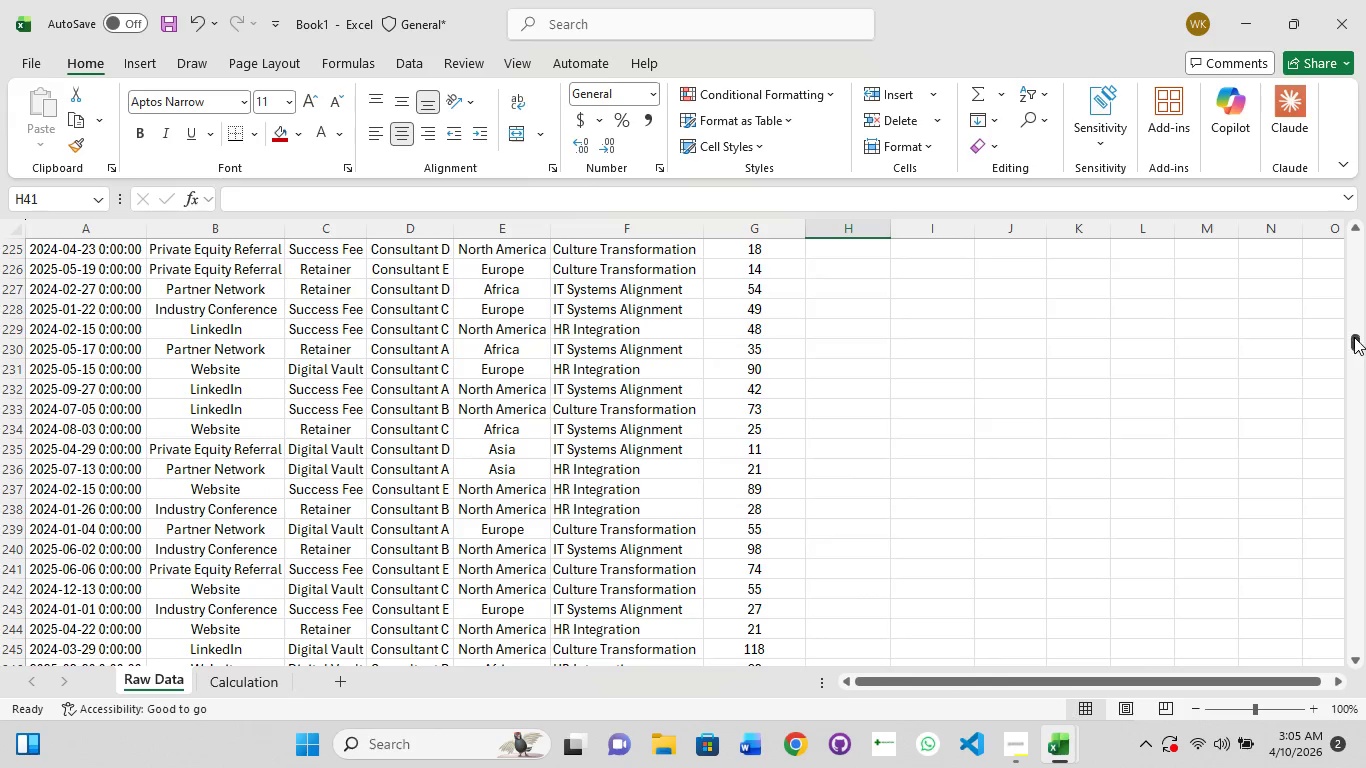 
left_click_drag(start_coordinate=[1359, 345], to_coordinate=[1365, 0])
 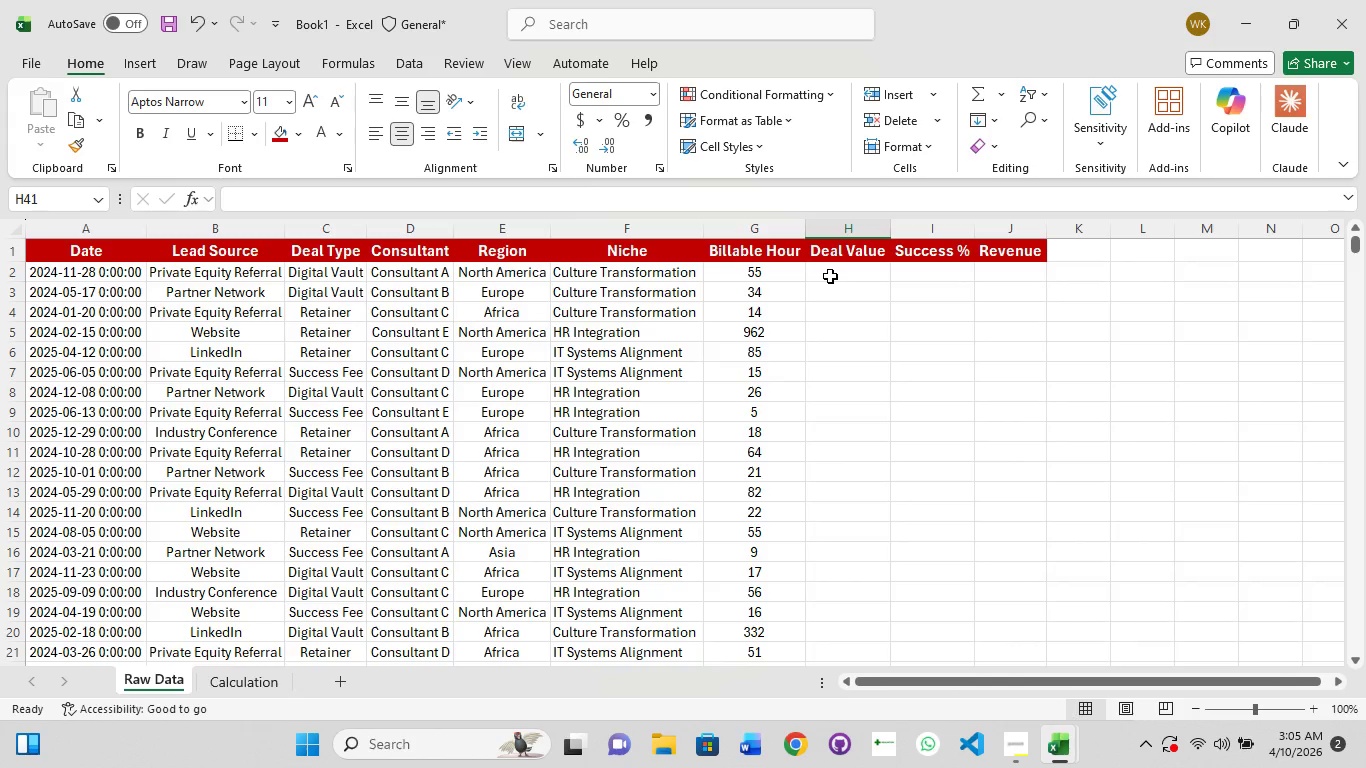 
left_click([830, 276])
 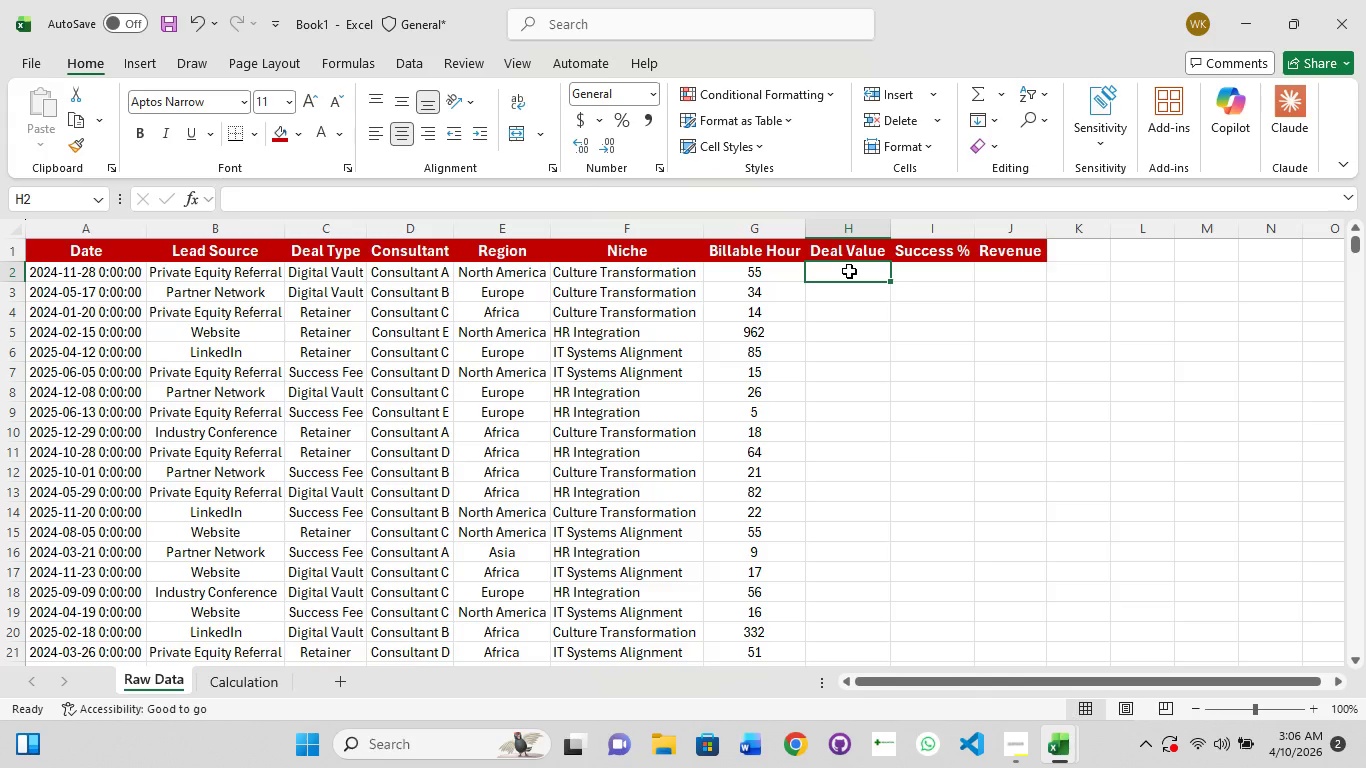 
wait(41.86)
 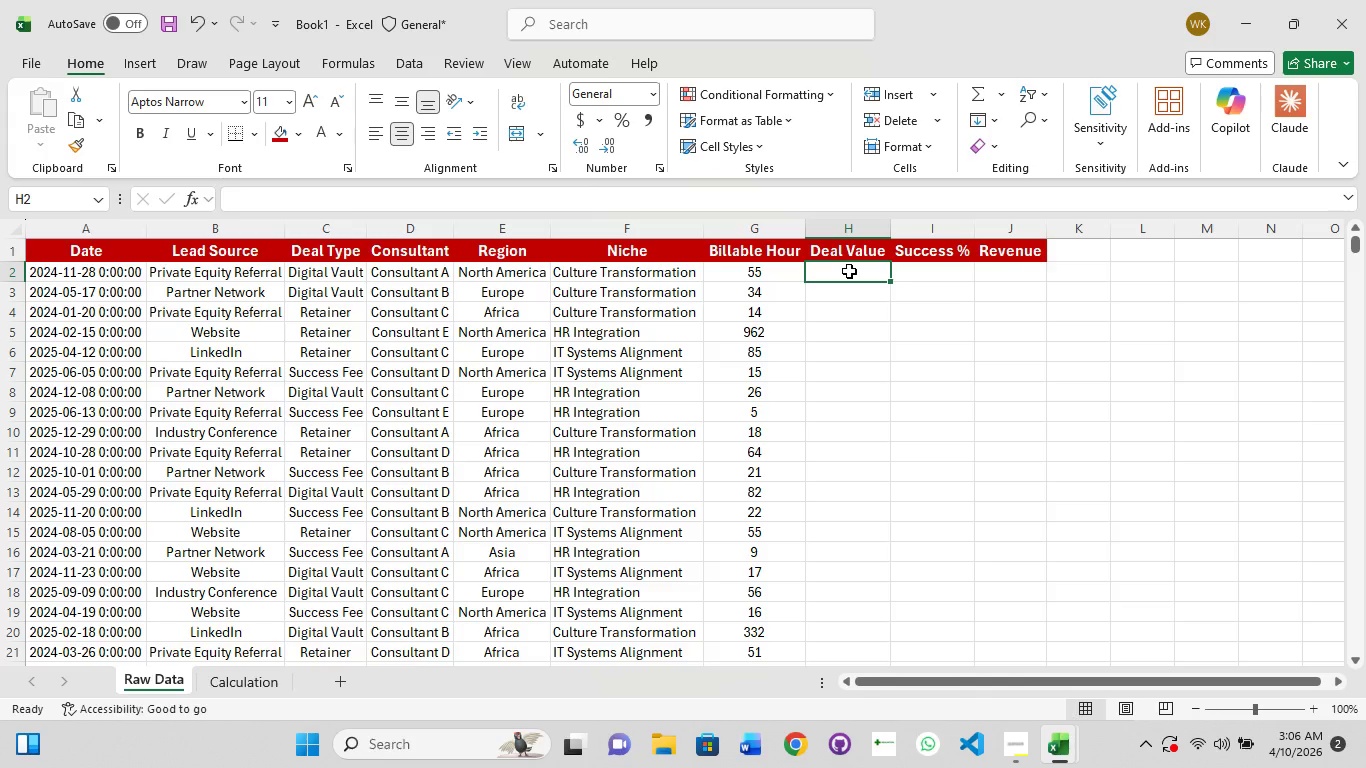 
left_click([948, 626])
 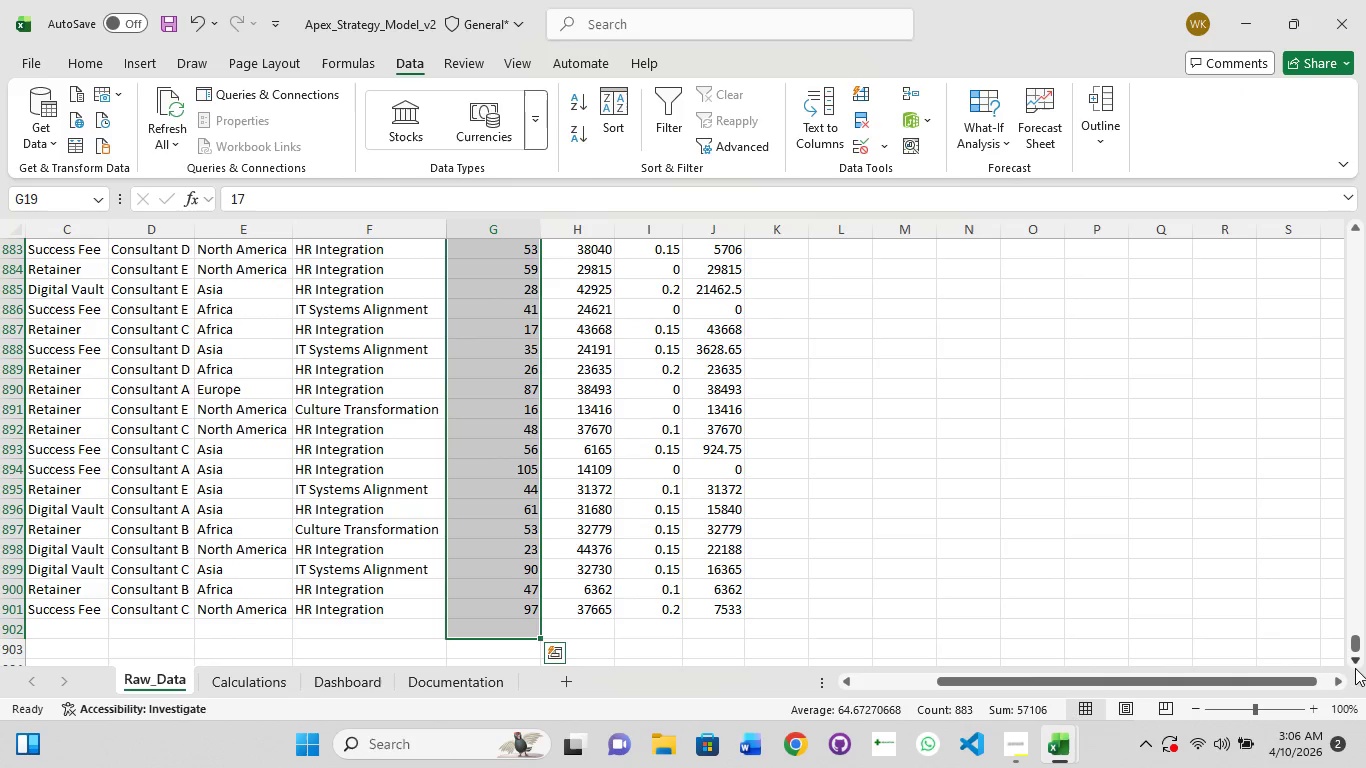 
left_click_drag(start_coordinate=[1354, 644], to_coordinate=[1340, 51])
 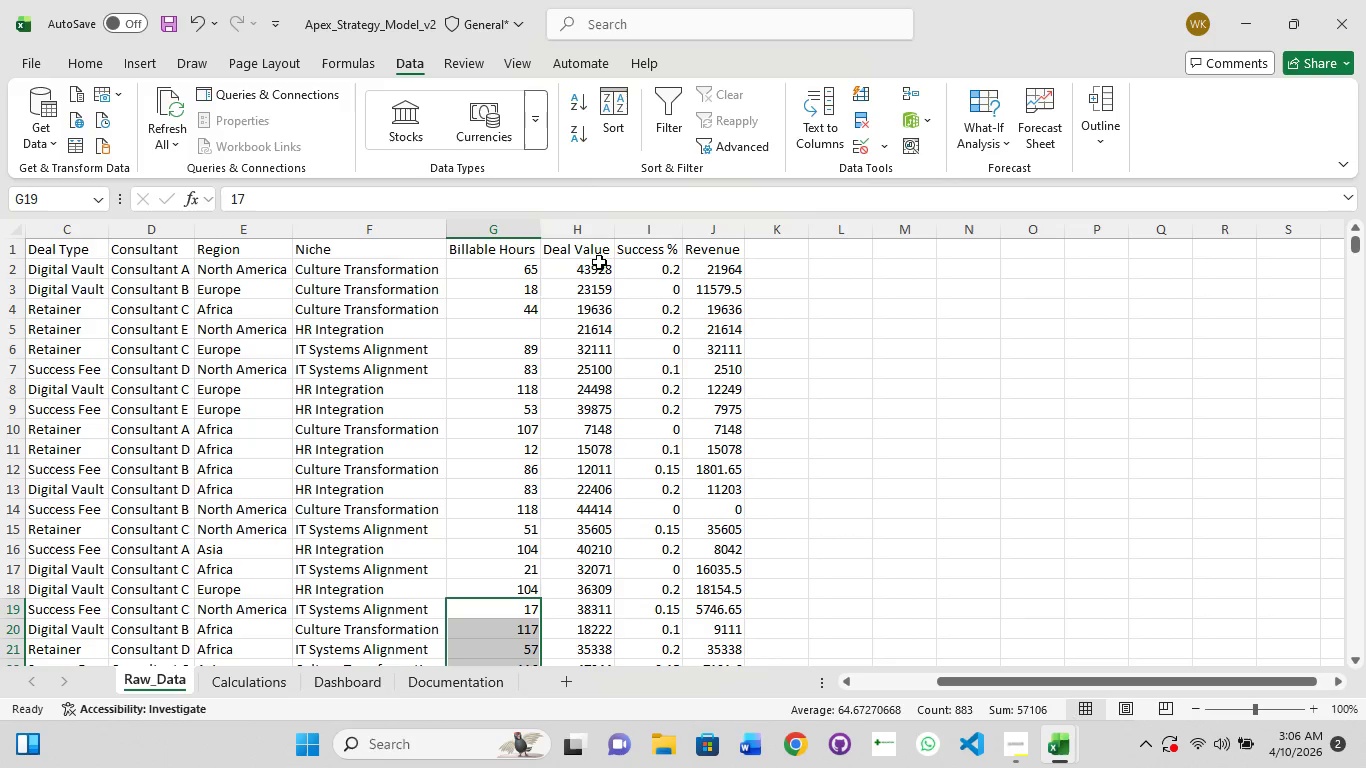 
left_click([597, 271])
 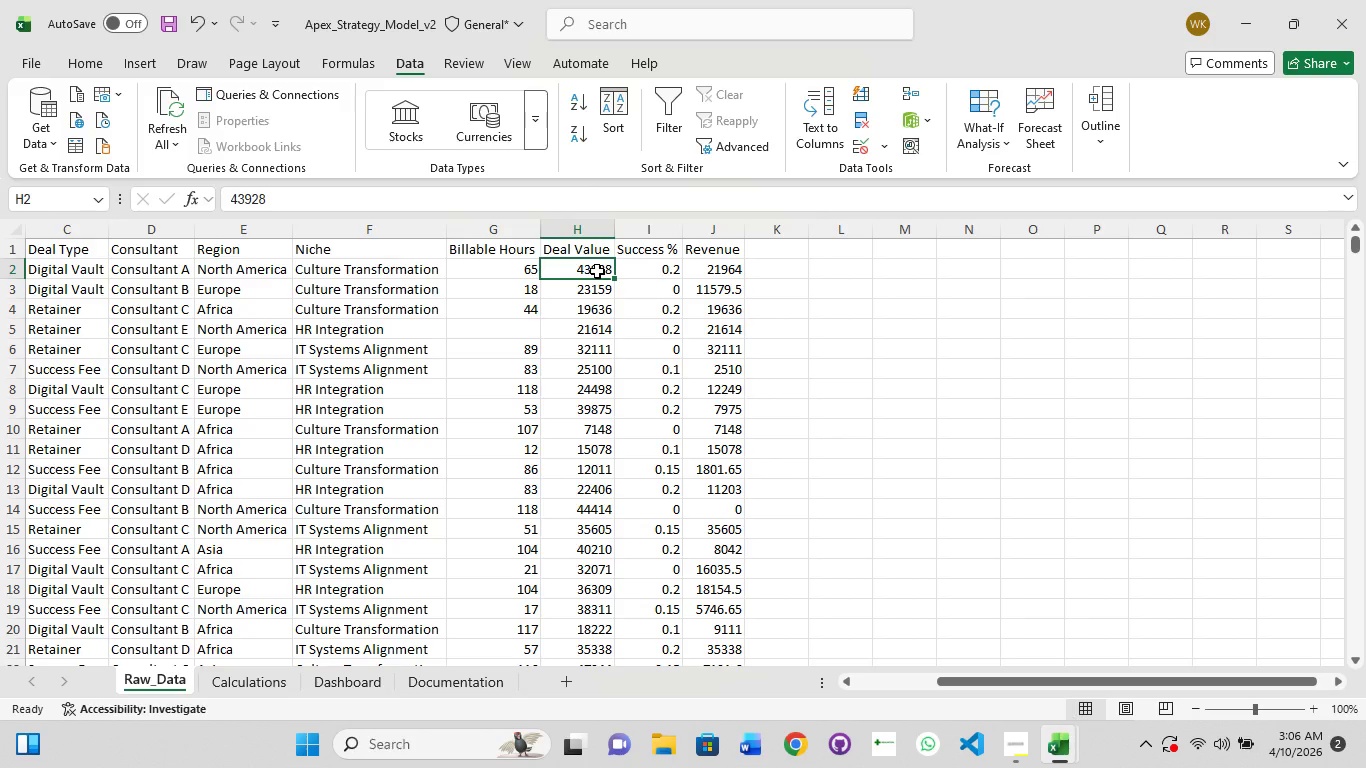 
hold_key(key=ShiftLeft, duration=1.5)
left_click_drag(start_coordinate=[597, 282], to_coordinate=[608, 631])
 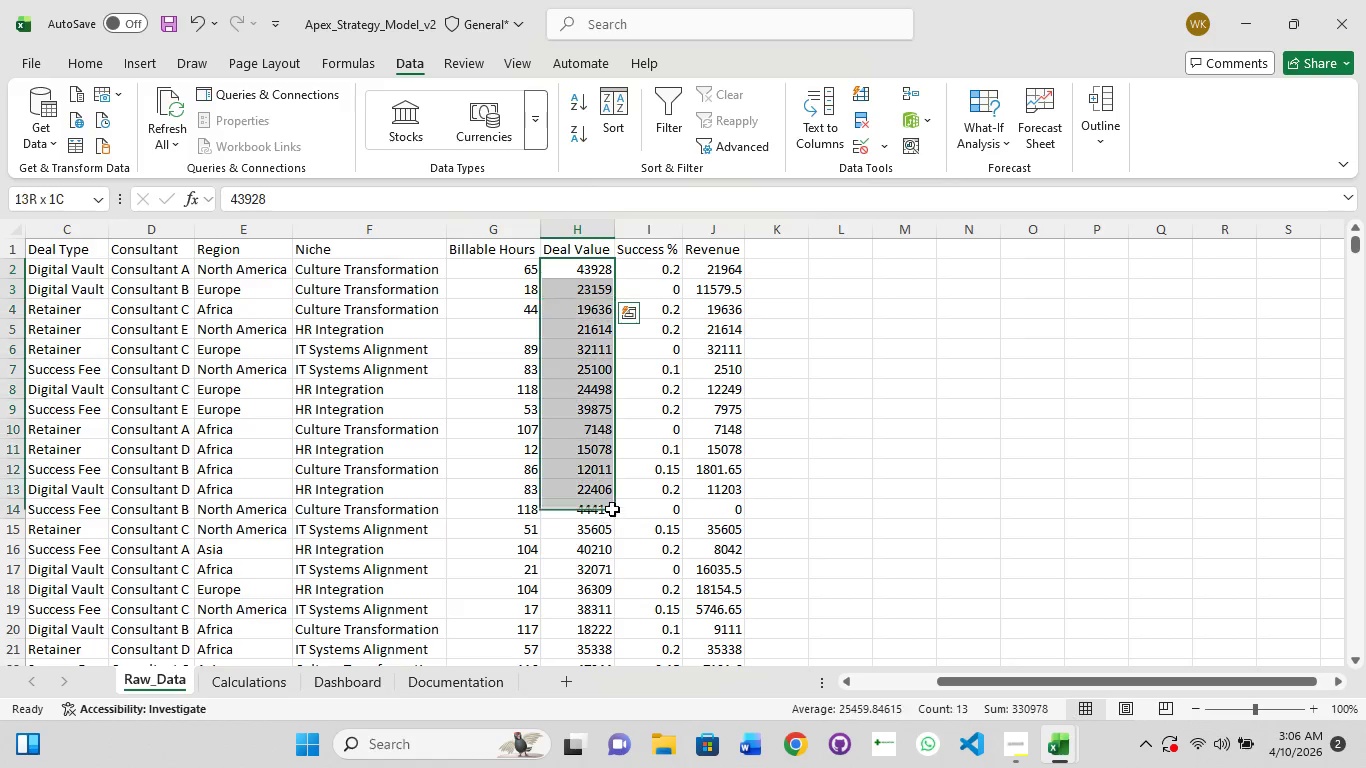 
left_click_drag(start_coordinate=[610, 515], to_coordinate=[607, 672])
 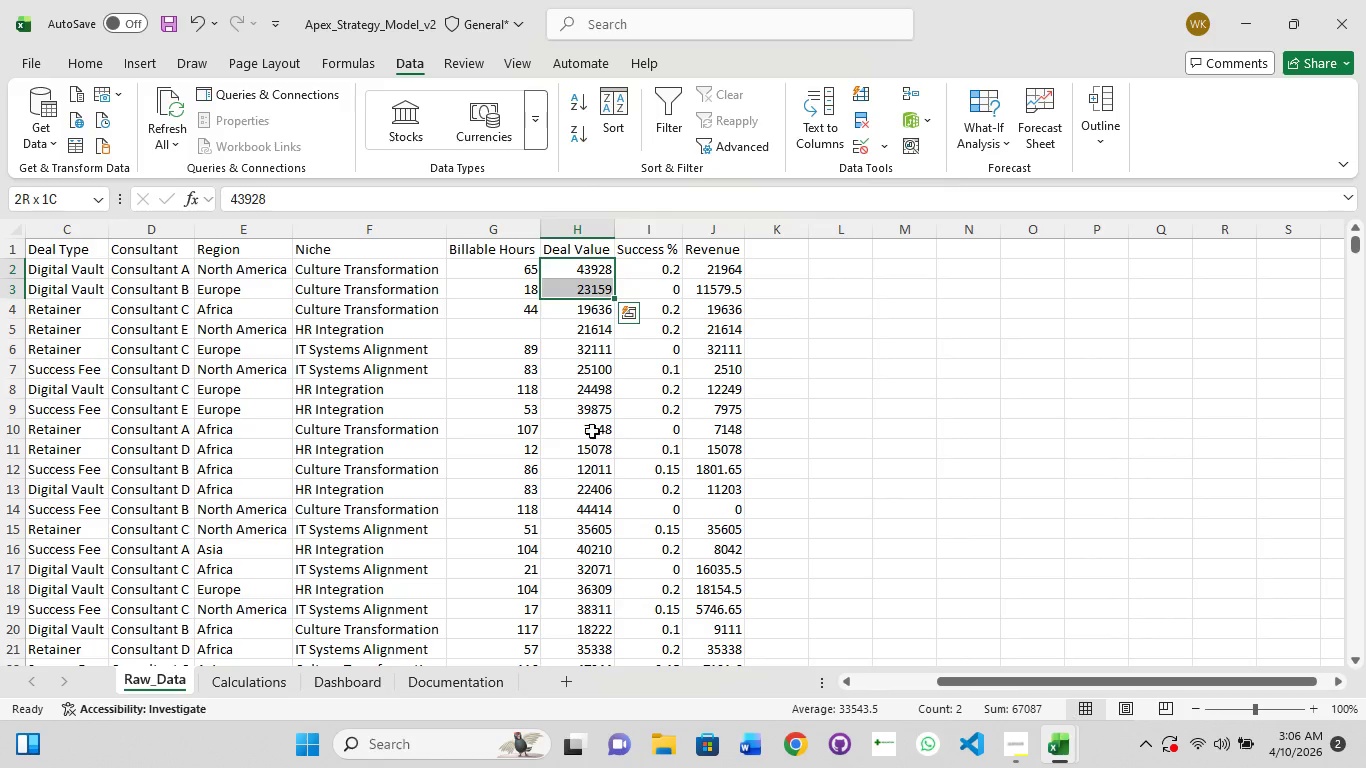 
hold_key(key=ShiftLeft, duration=1.5)
 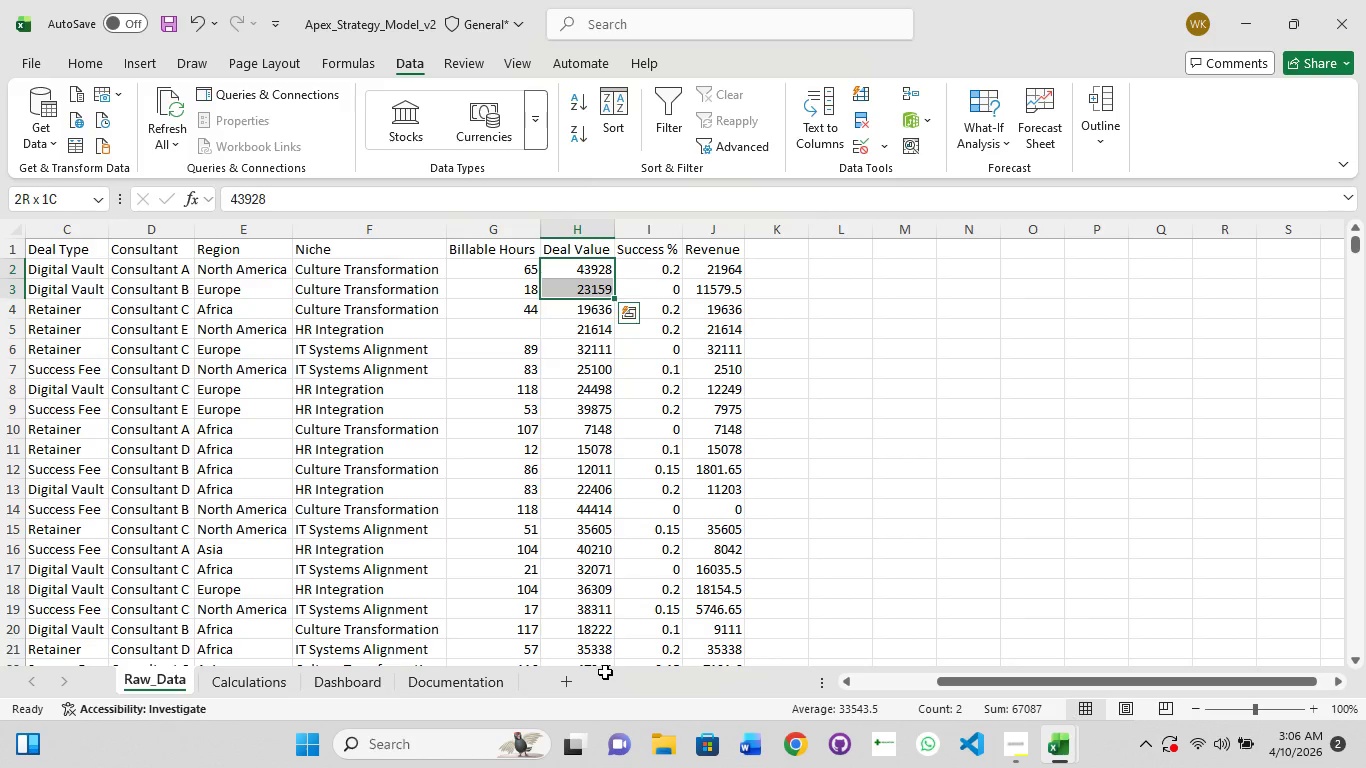 
hold_key(key=ShiftLeft, duration=1.52)
 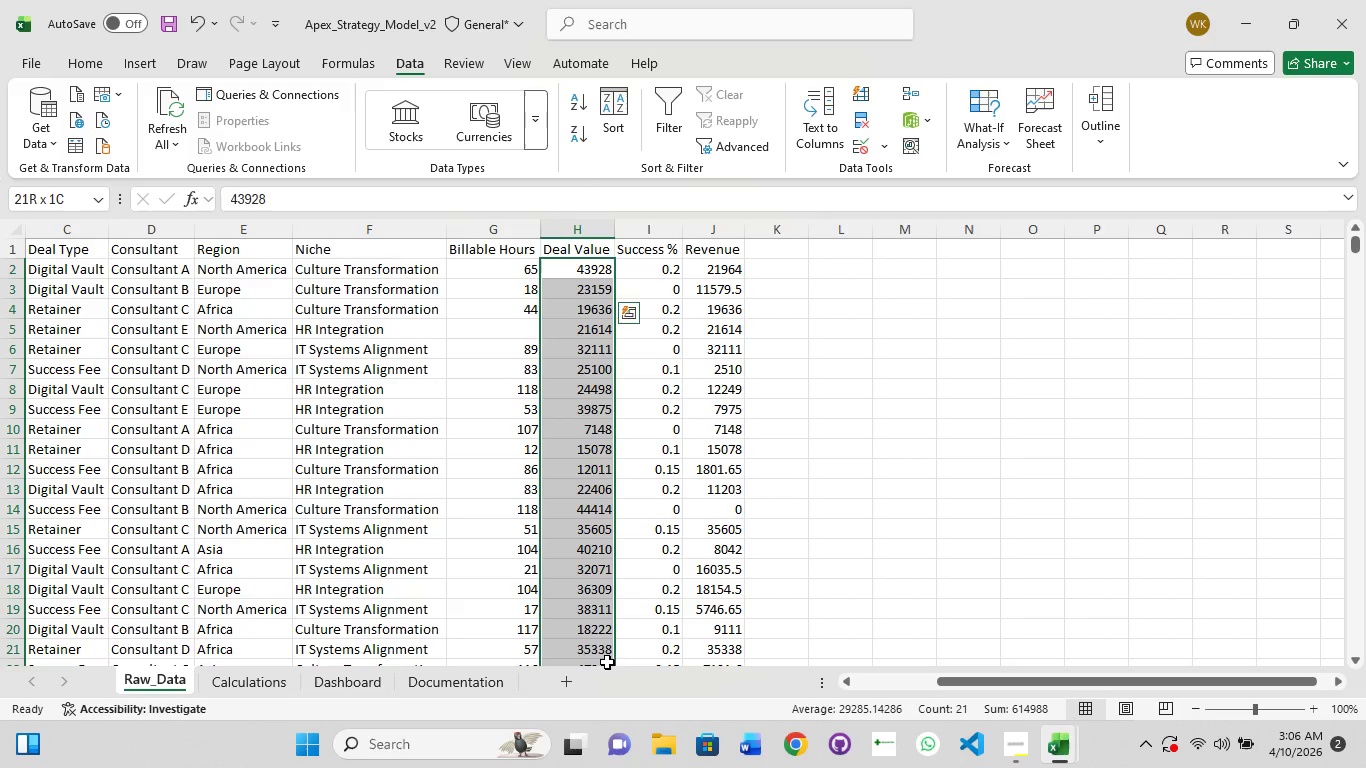 
hold_key(key=ShiftLeft, duration=1.52)
 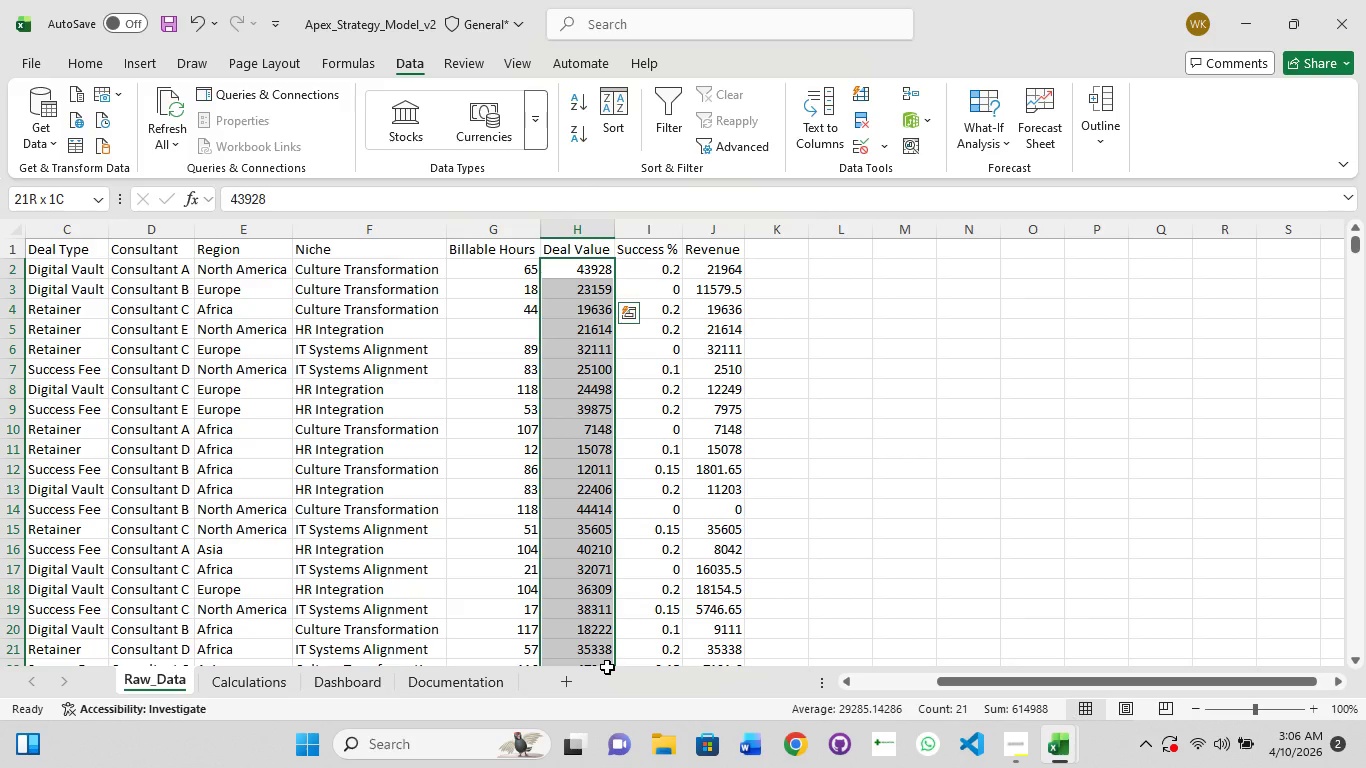 
hold_key(key=ShiftLeft, duration=1.51)
 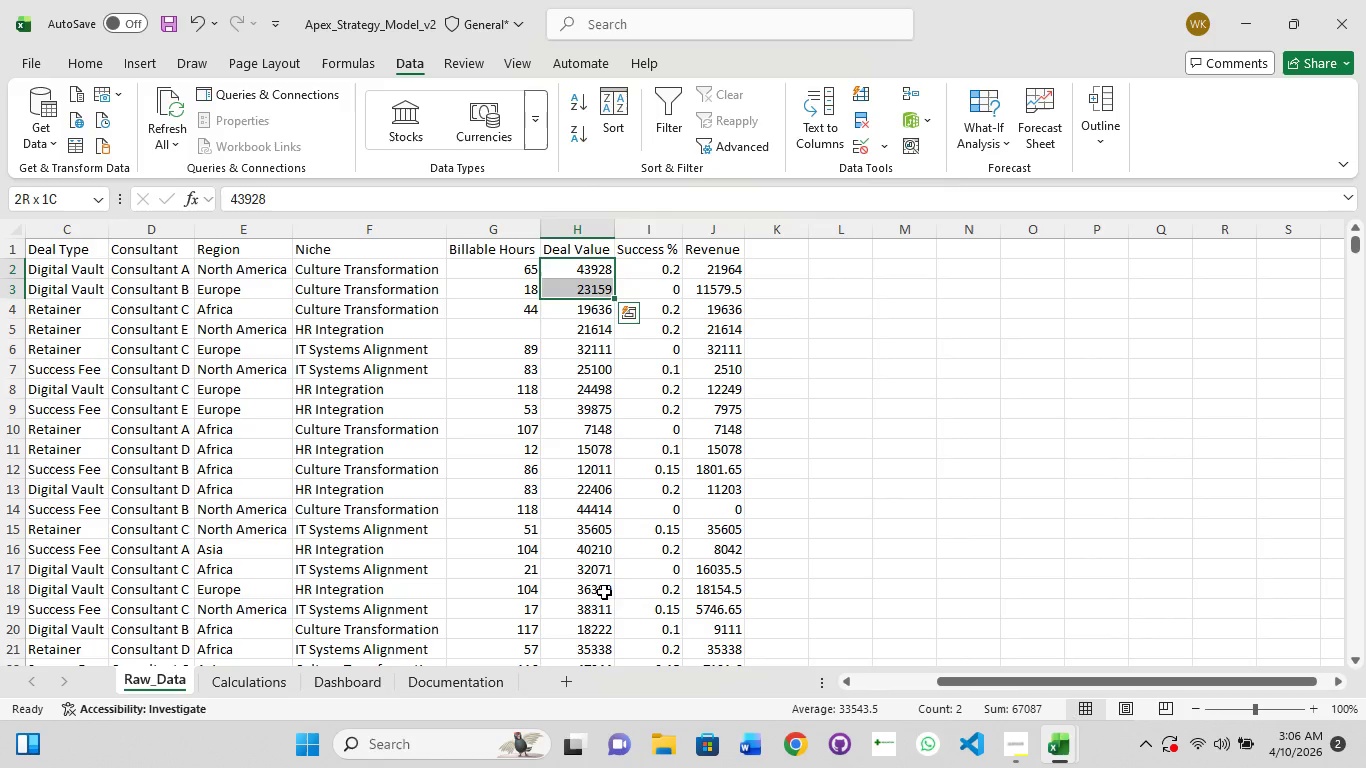 
hold_key(key=ShiftLeft, duration=0.52)
 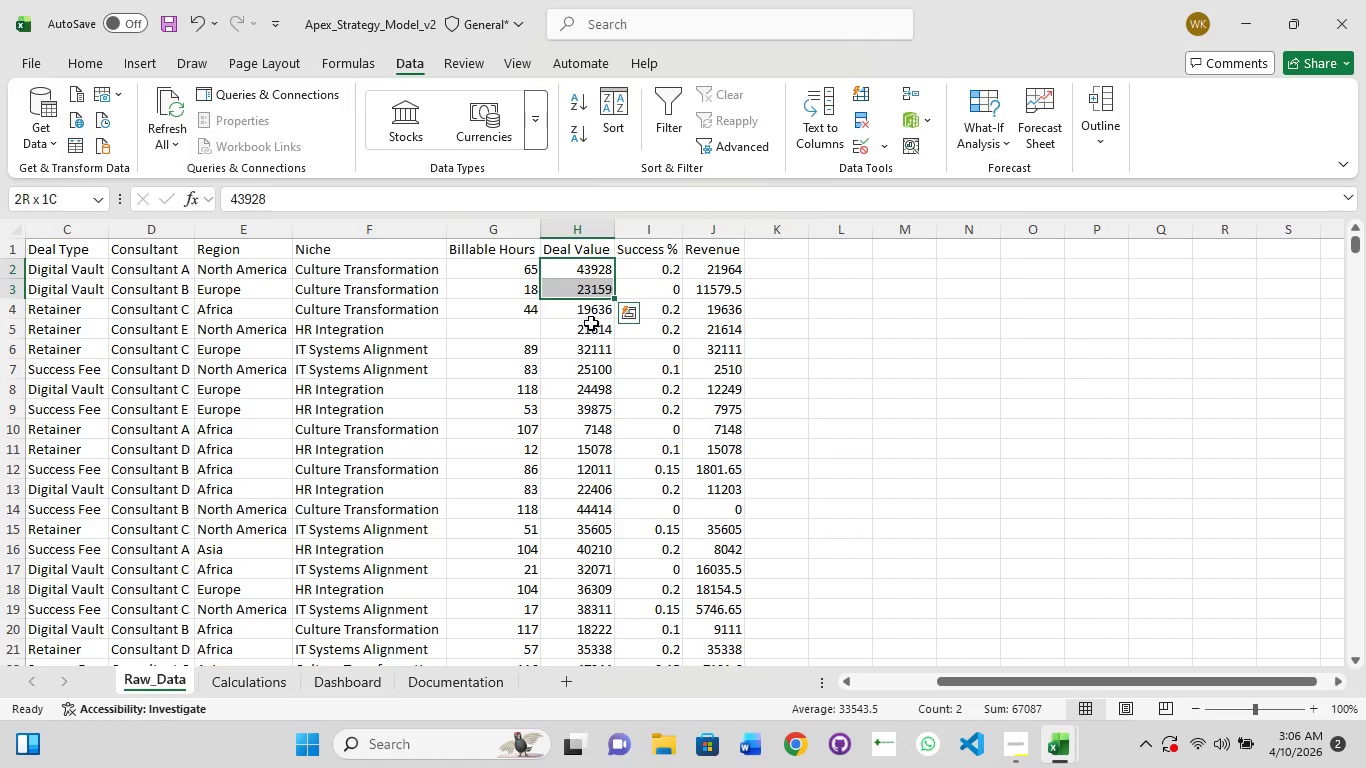 
left_click([597, 323])
 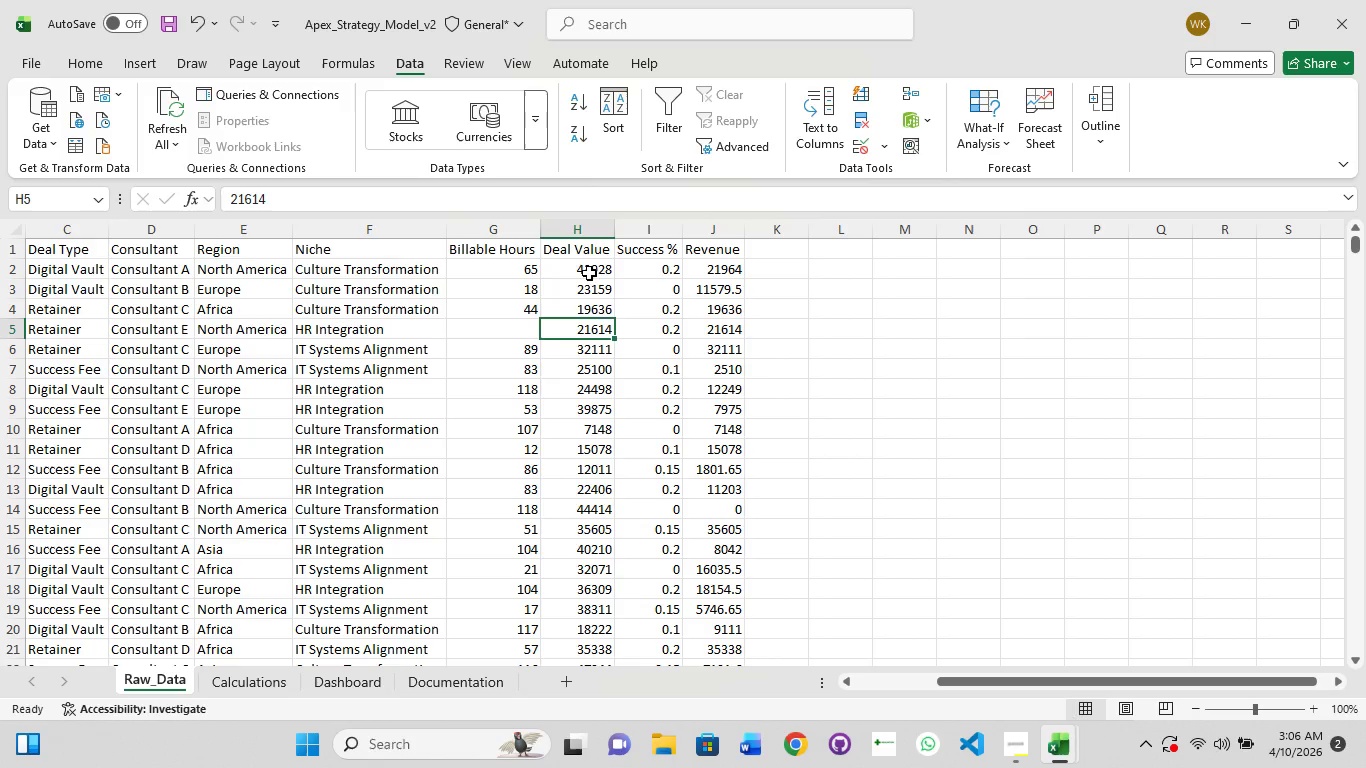 
left_click([584, 269])
 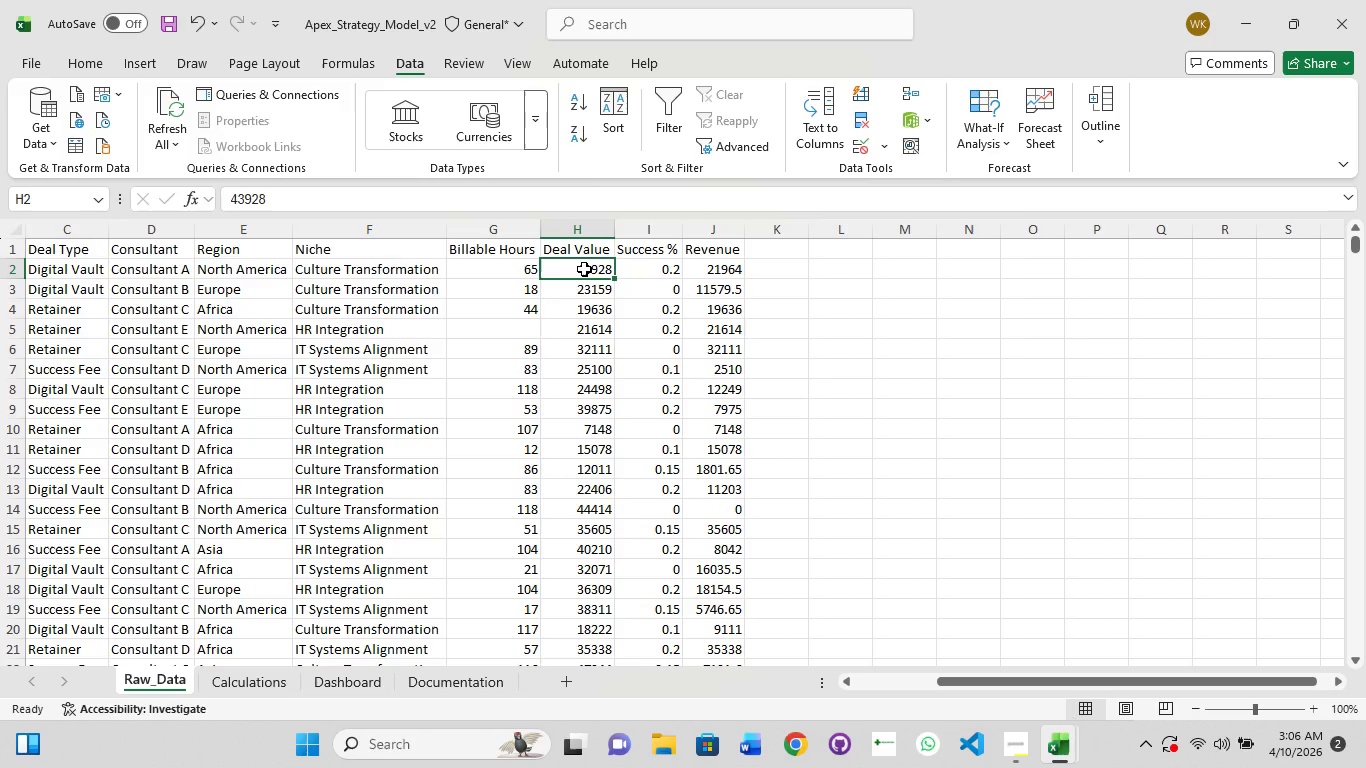 
hold_key(key=ShiftLeft, duration=1.5)
left_click_drag(start_coordinate=[584, 269], to_coordinate=[607, 763])
 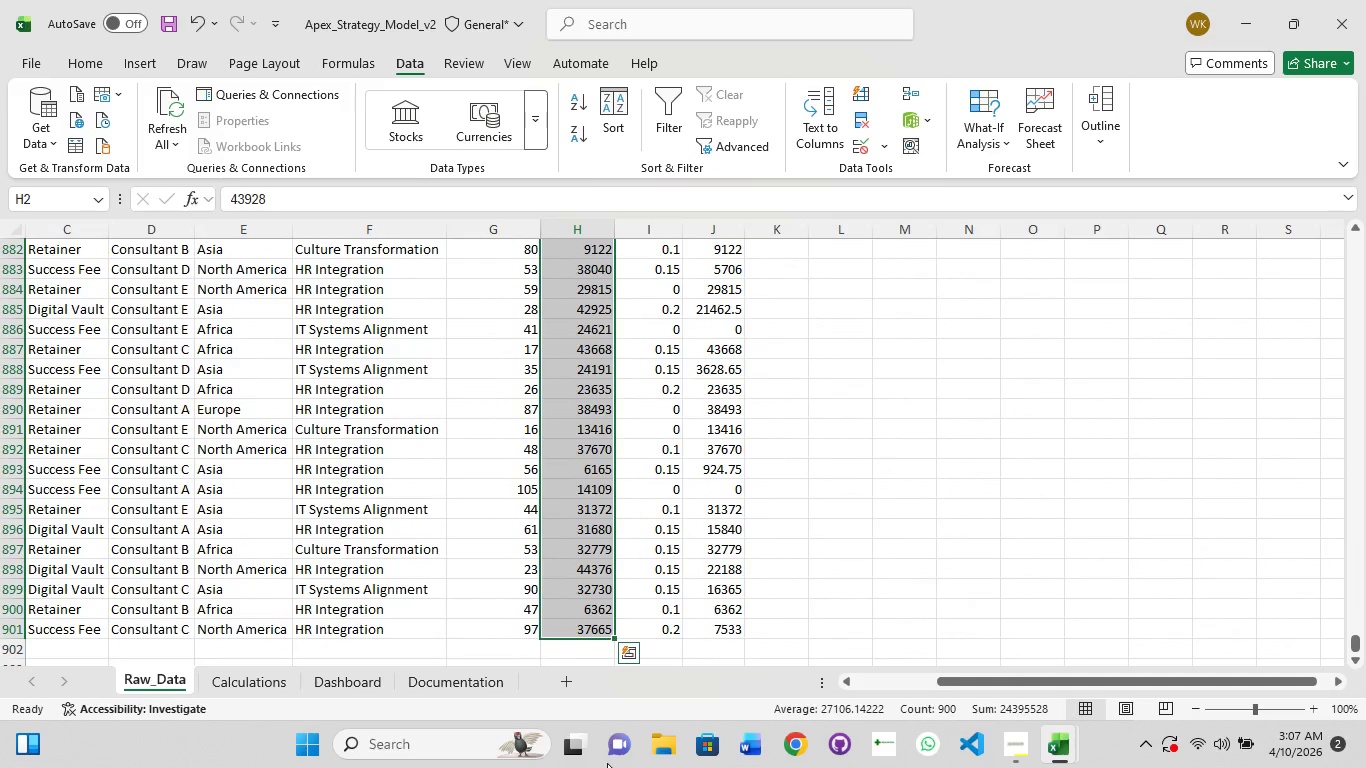 
hold_key(key=ShiftLeft, duration=1.5)
 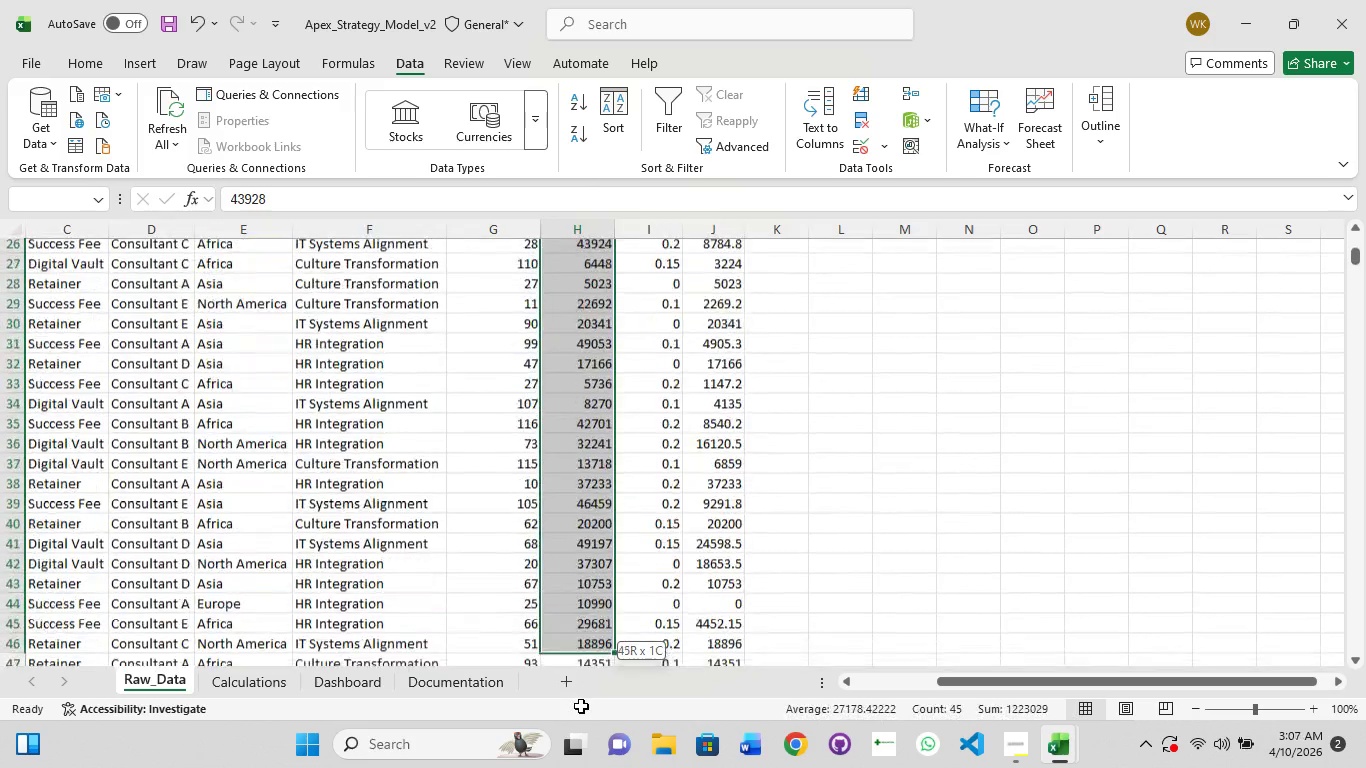 
hold_key(key=ShiftLeft, duration=1.51)
 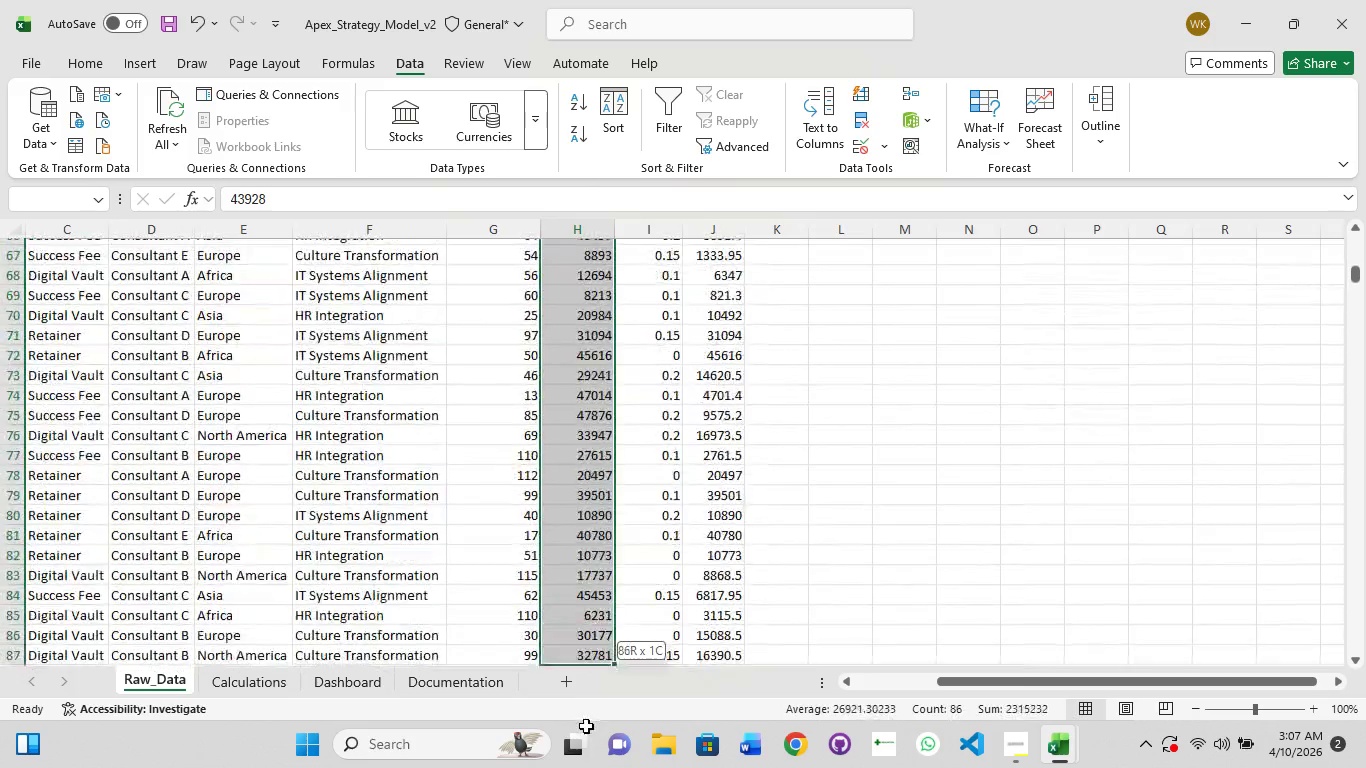 
hold_key(key=ShiftLeft, duration=1.5)
 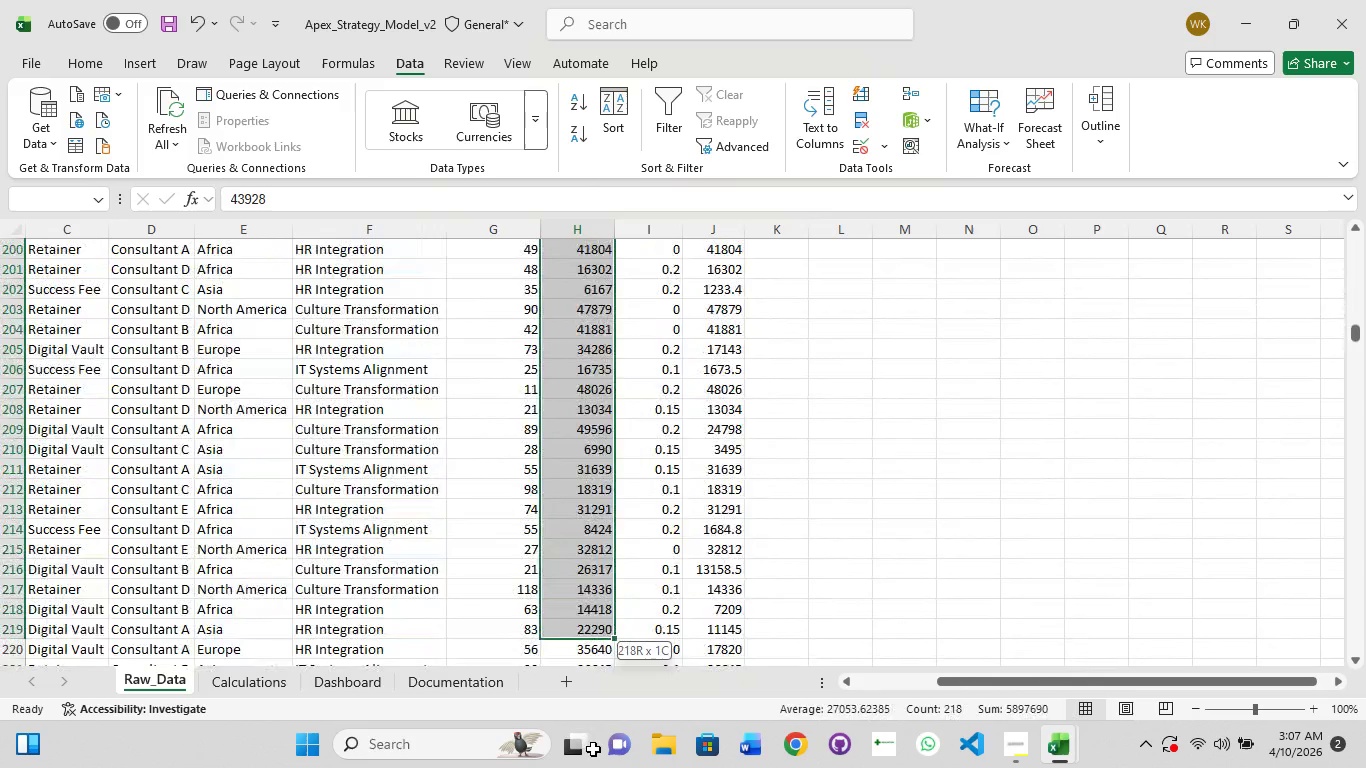 
hold_key(key=ShiftLeft, duration=1.5)
 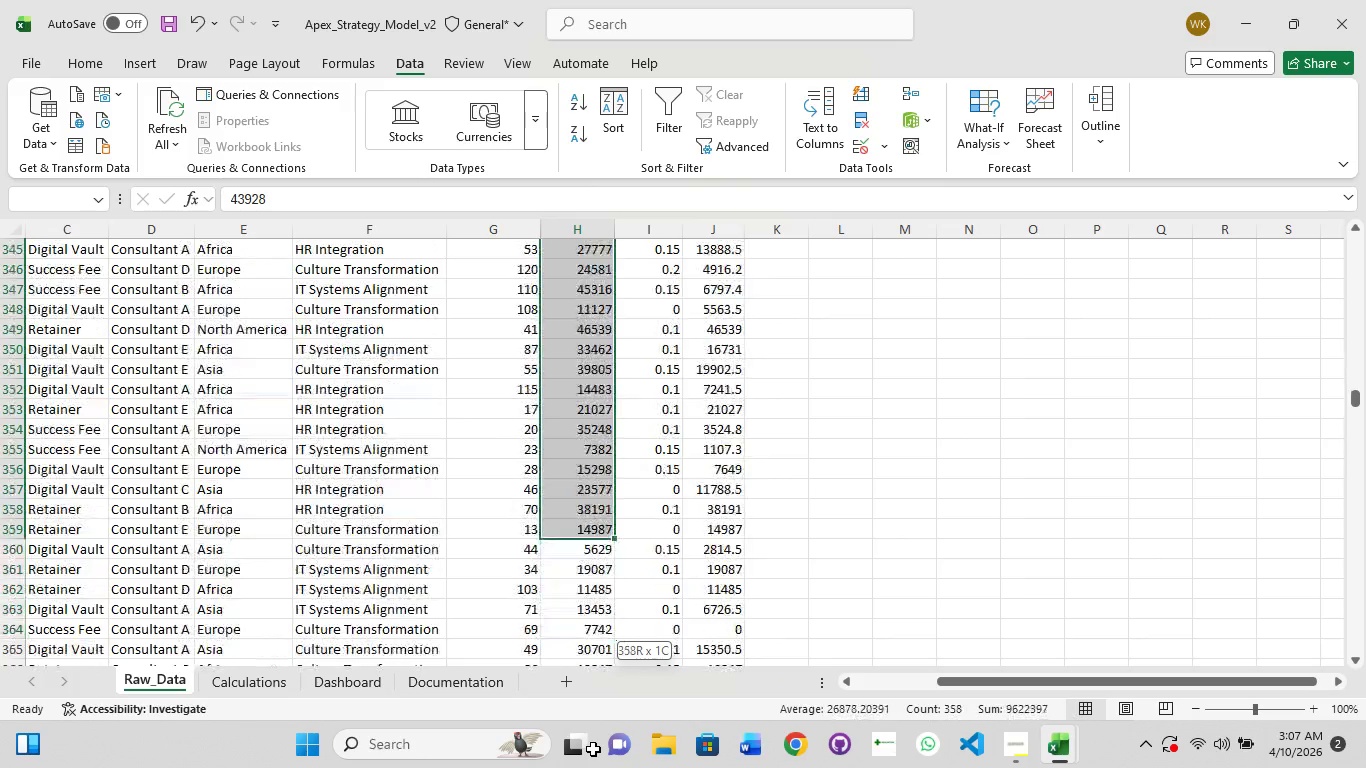 
hold_key(key=ShiftLeft, duration=1.52)
 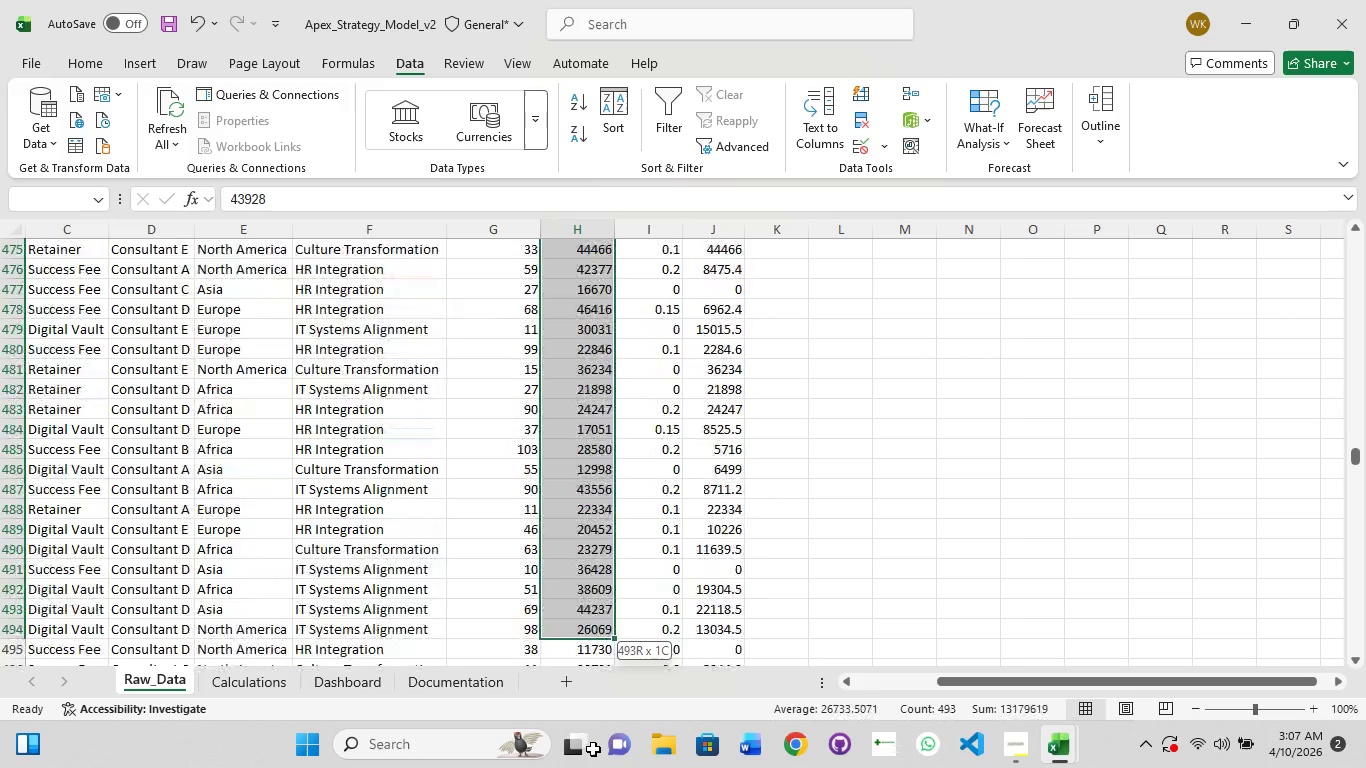 
hold_key(key=ShiftLeft, duration=1.5)
 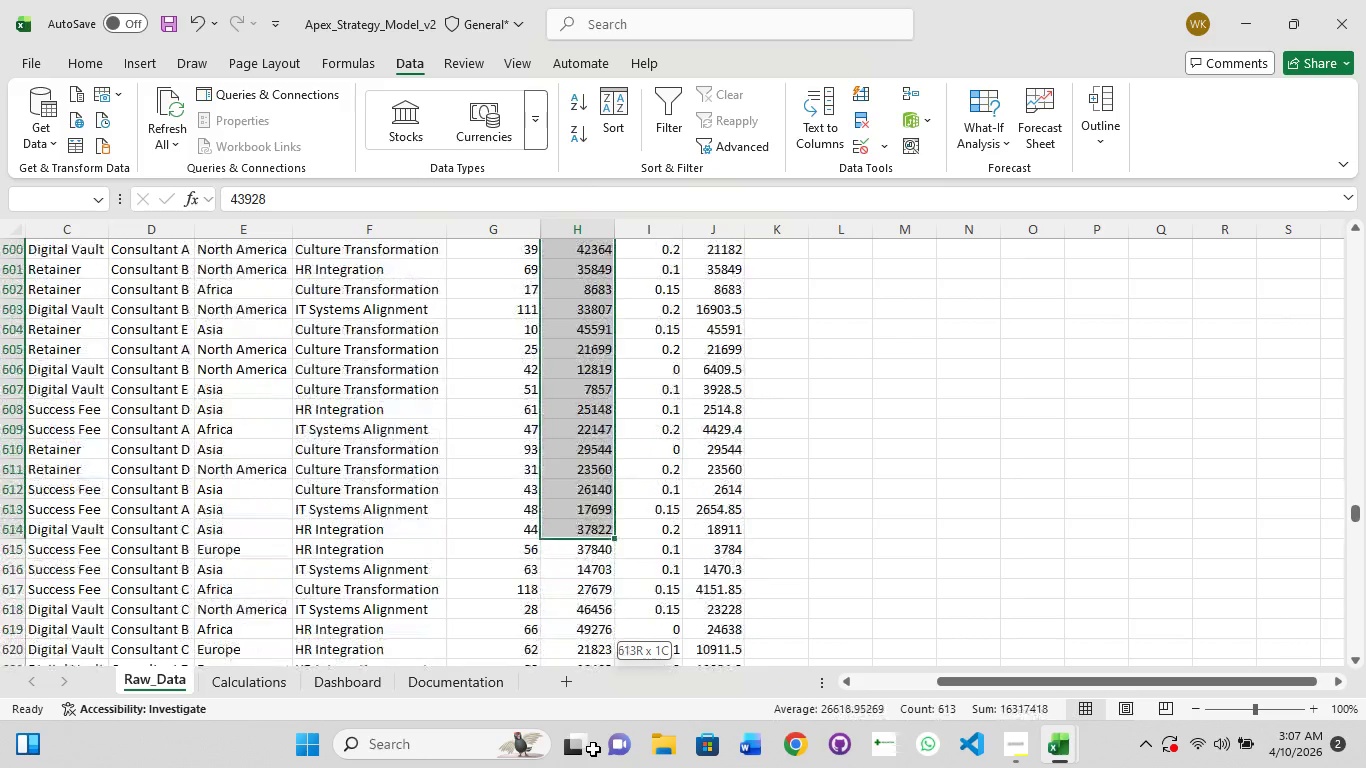 
hold_key(key=ShiftLeft, duration=1.5)
 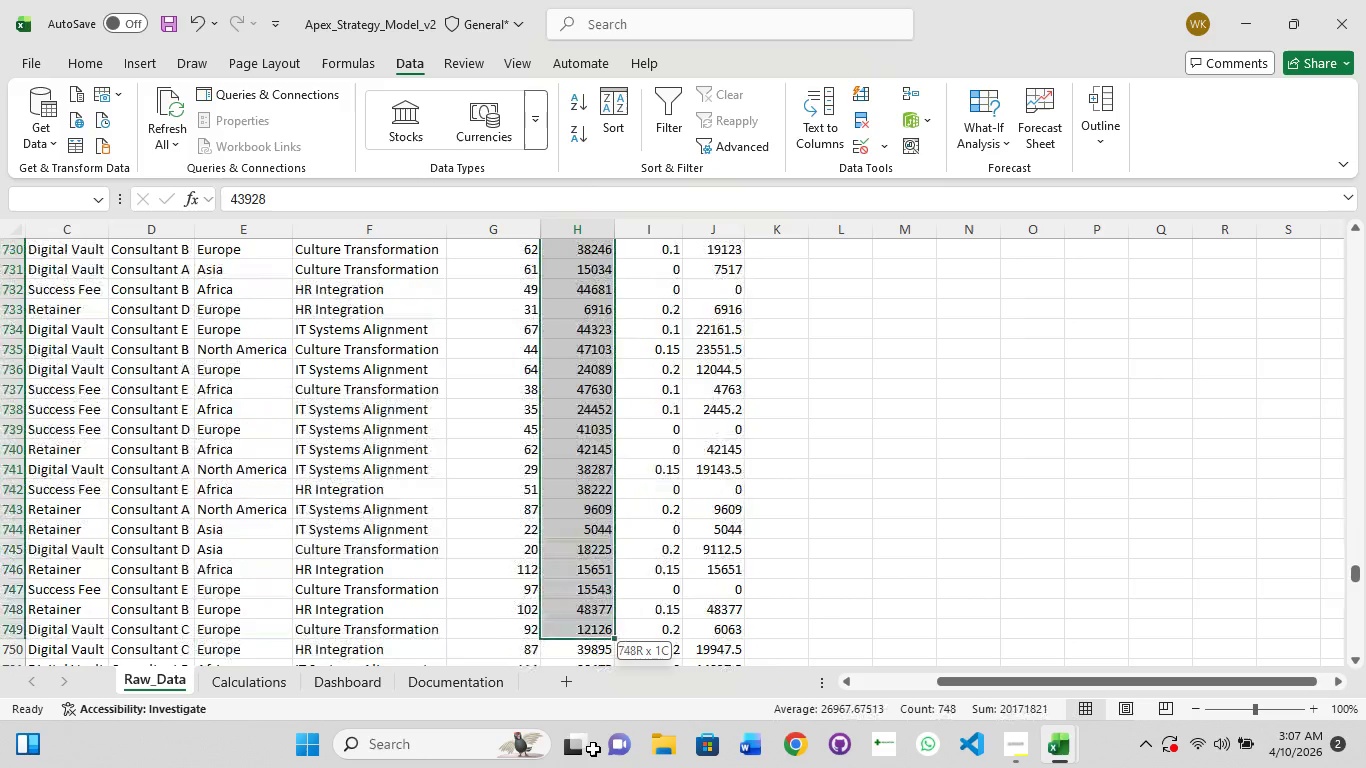 
hold_key(key=ShiftLeft, duration=1.51)
 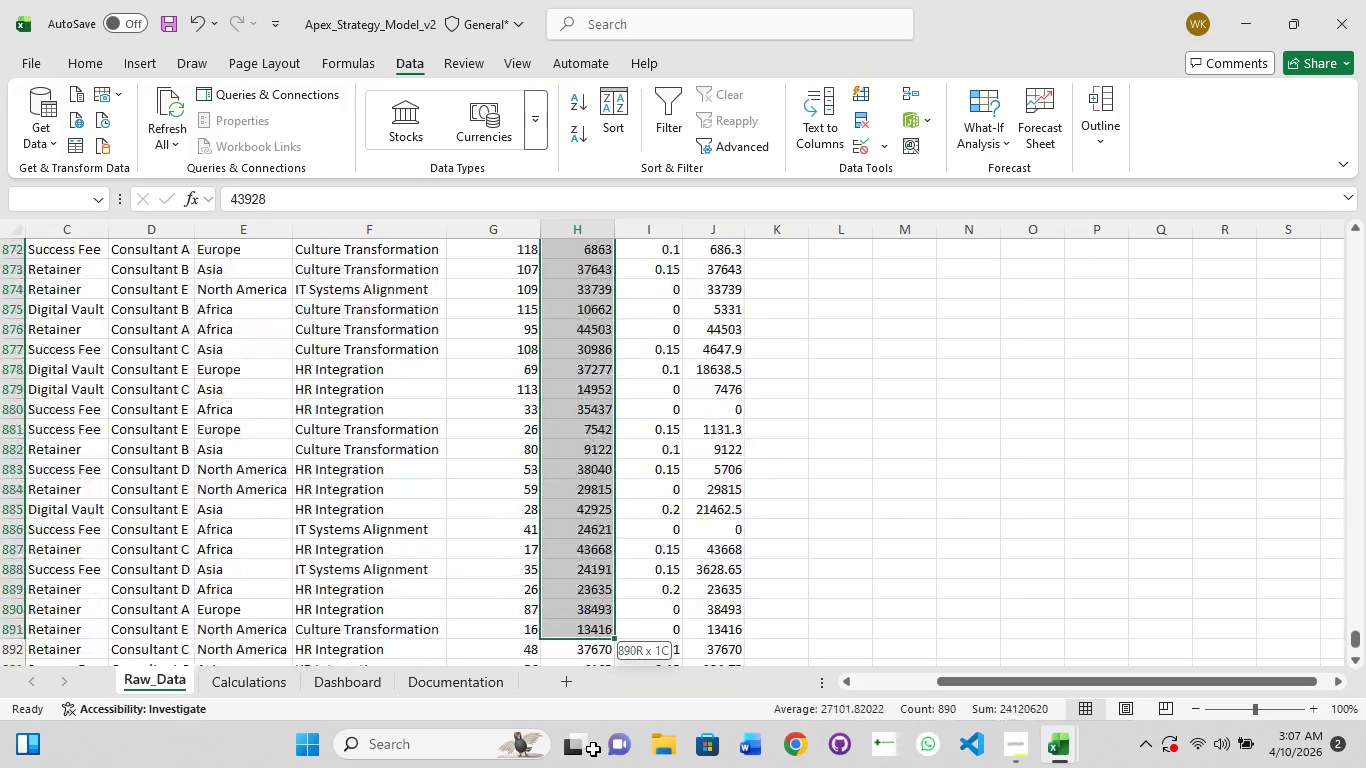 
hold_key(key=ShiftLeft, duration=1.5)
 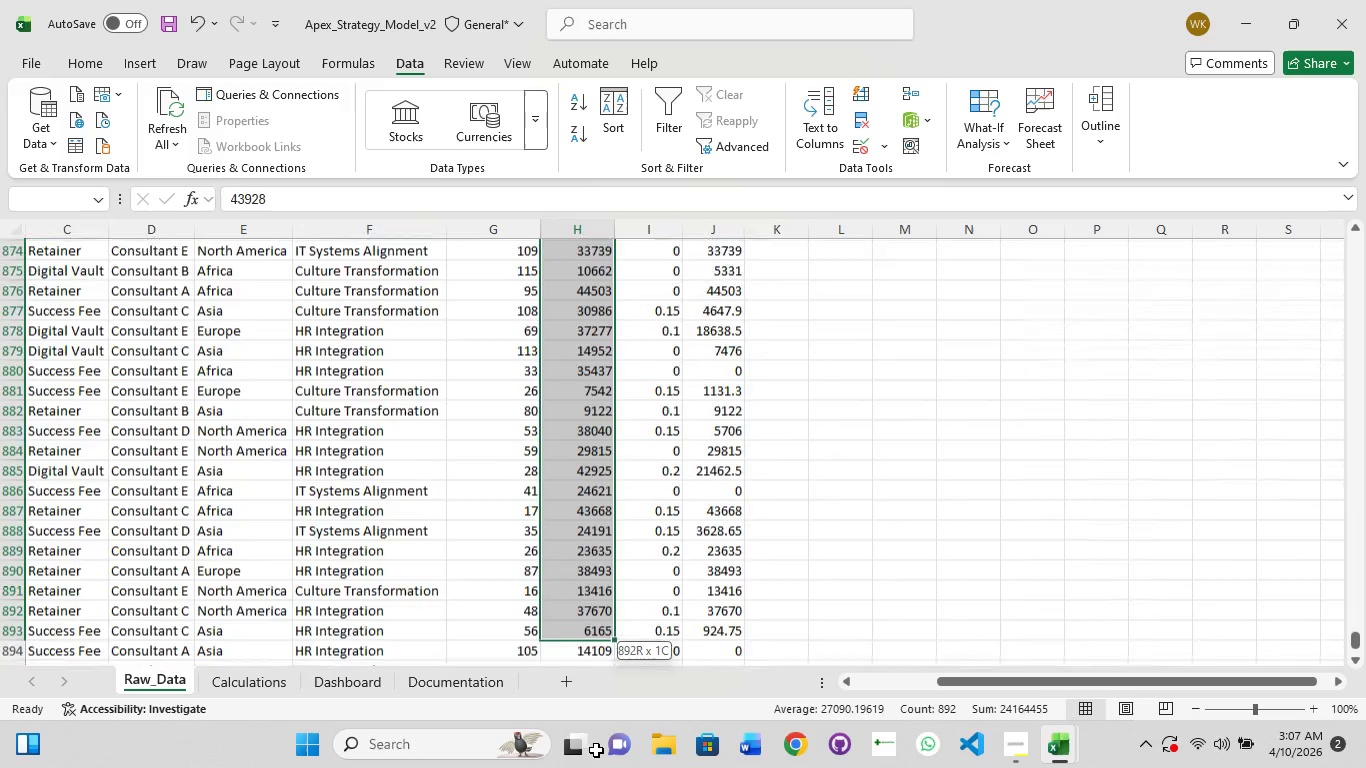 
hold_key(key=ShiftLeft, duration=1.52)
 